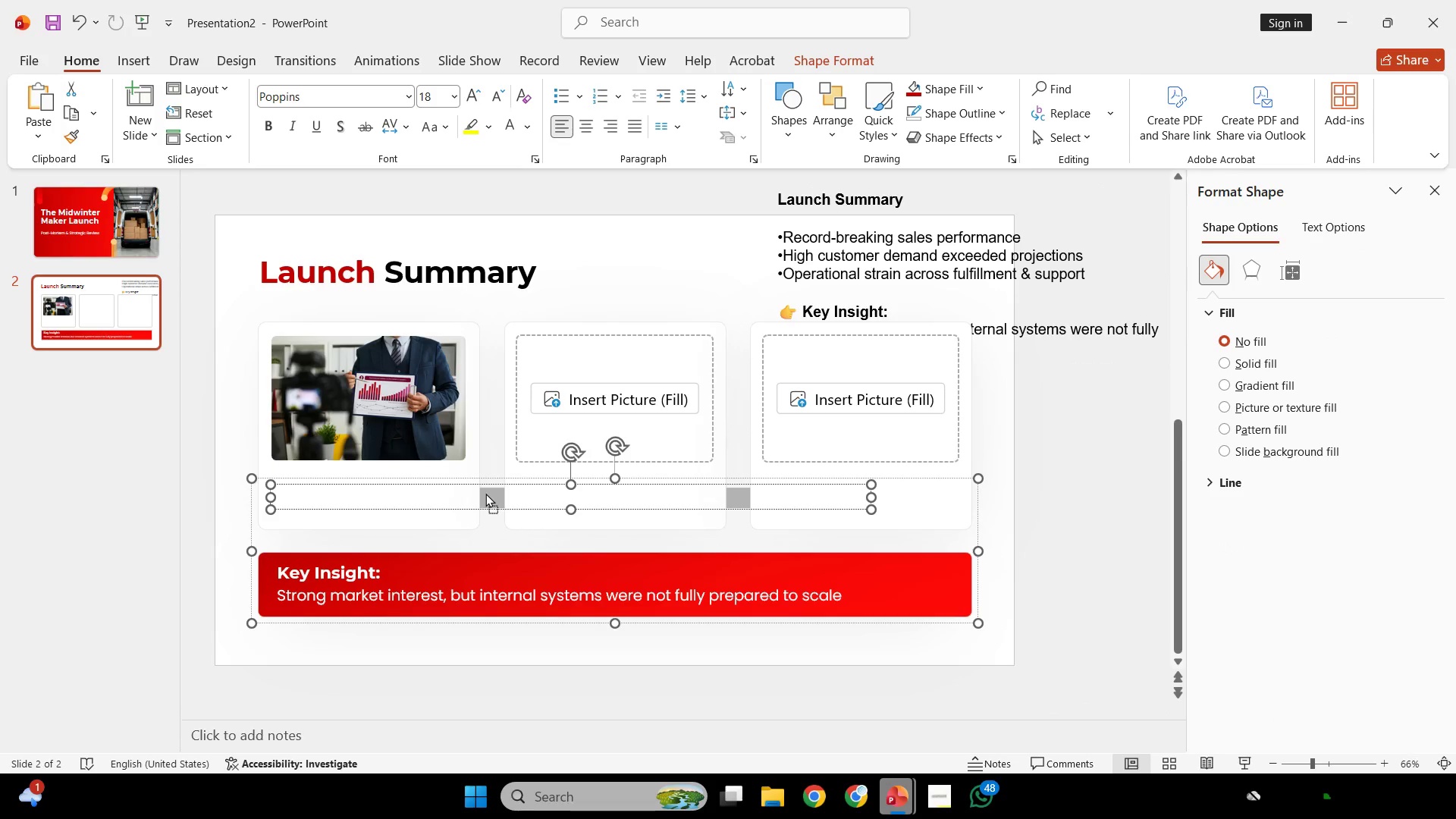 
right_click([485, 493])
 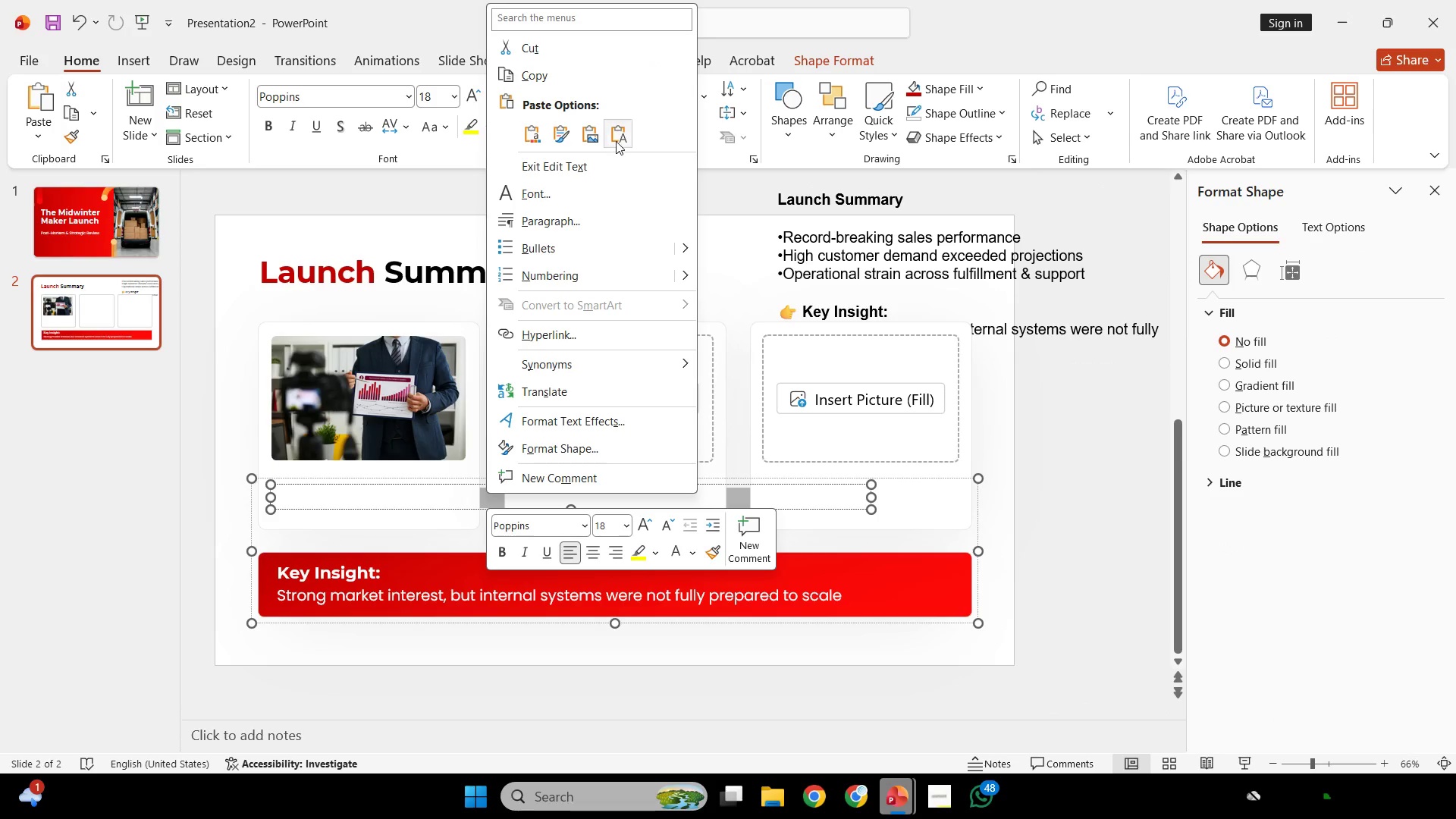 
left_click([619, 136])
 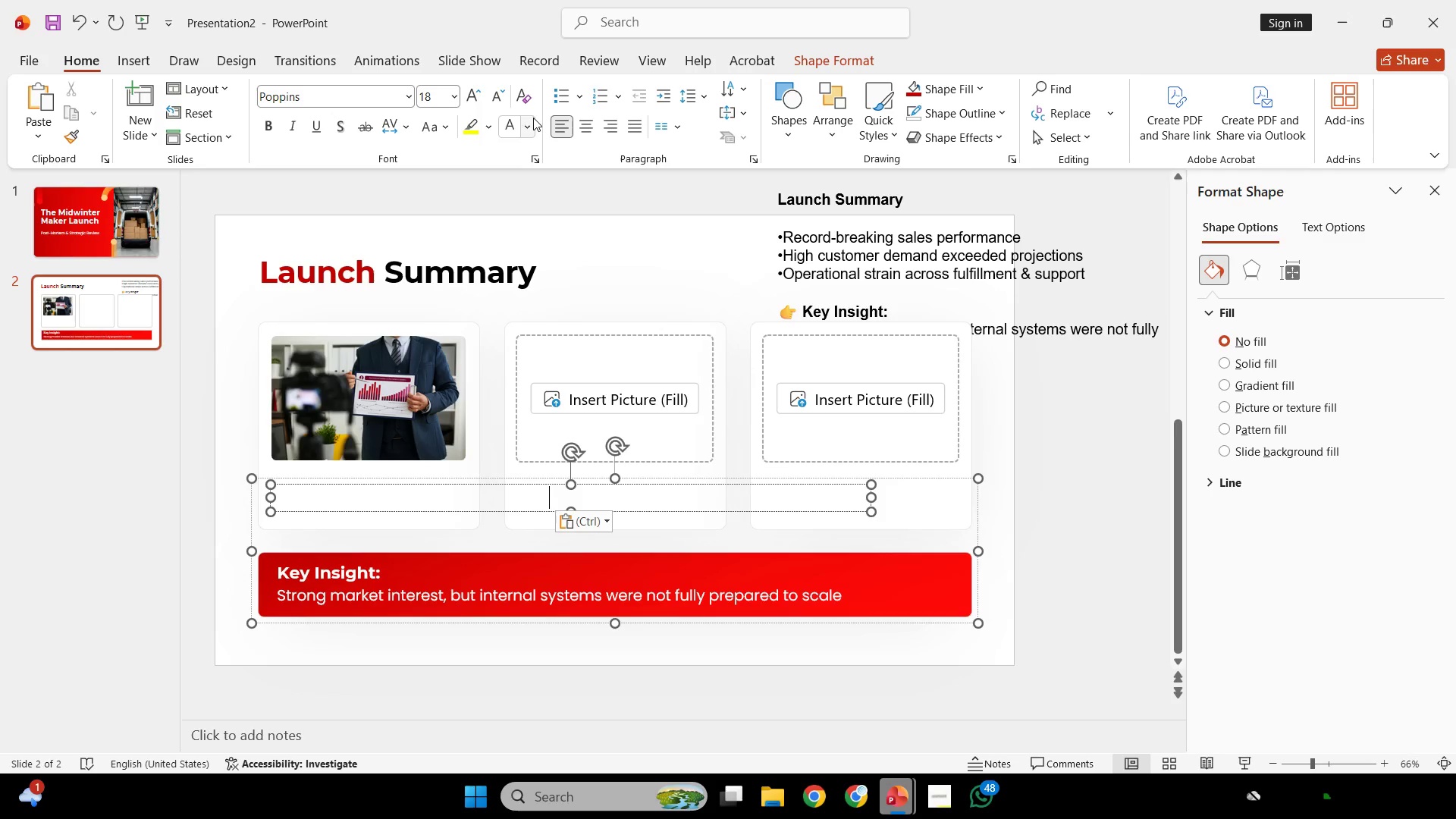 
left_click([524, 124])
 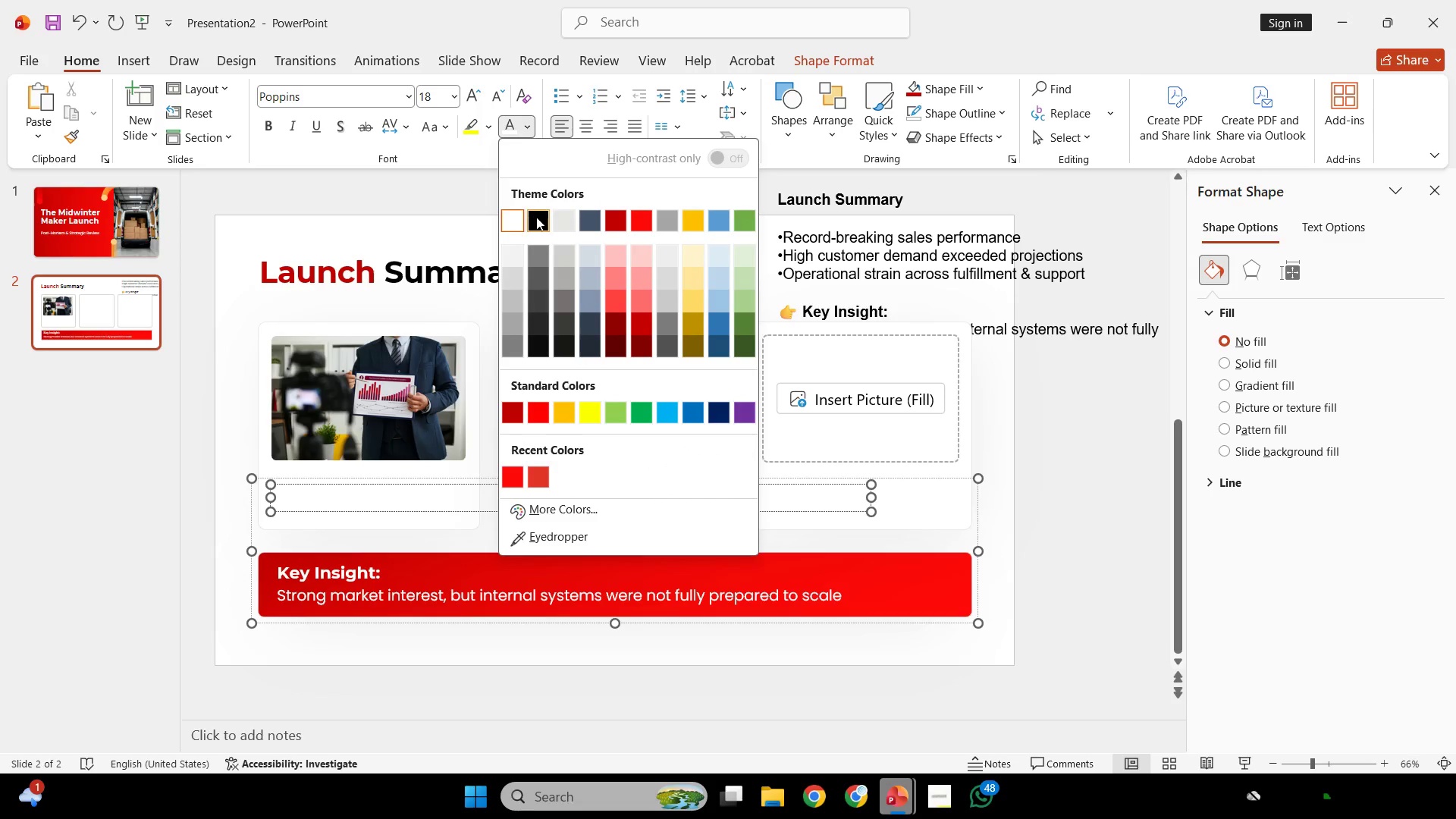 
left_click([538, 218])
 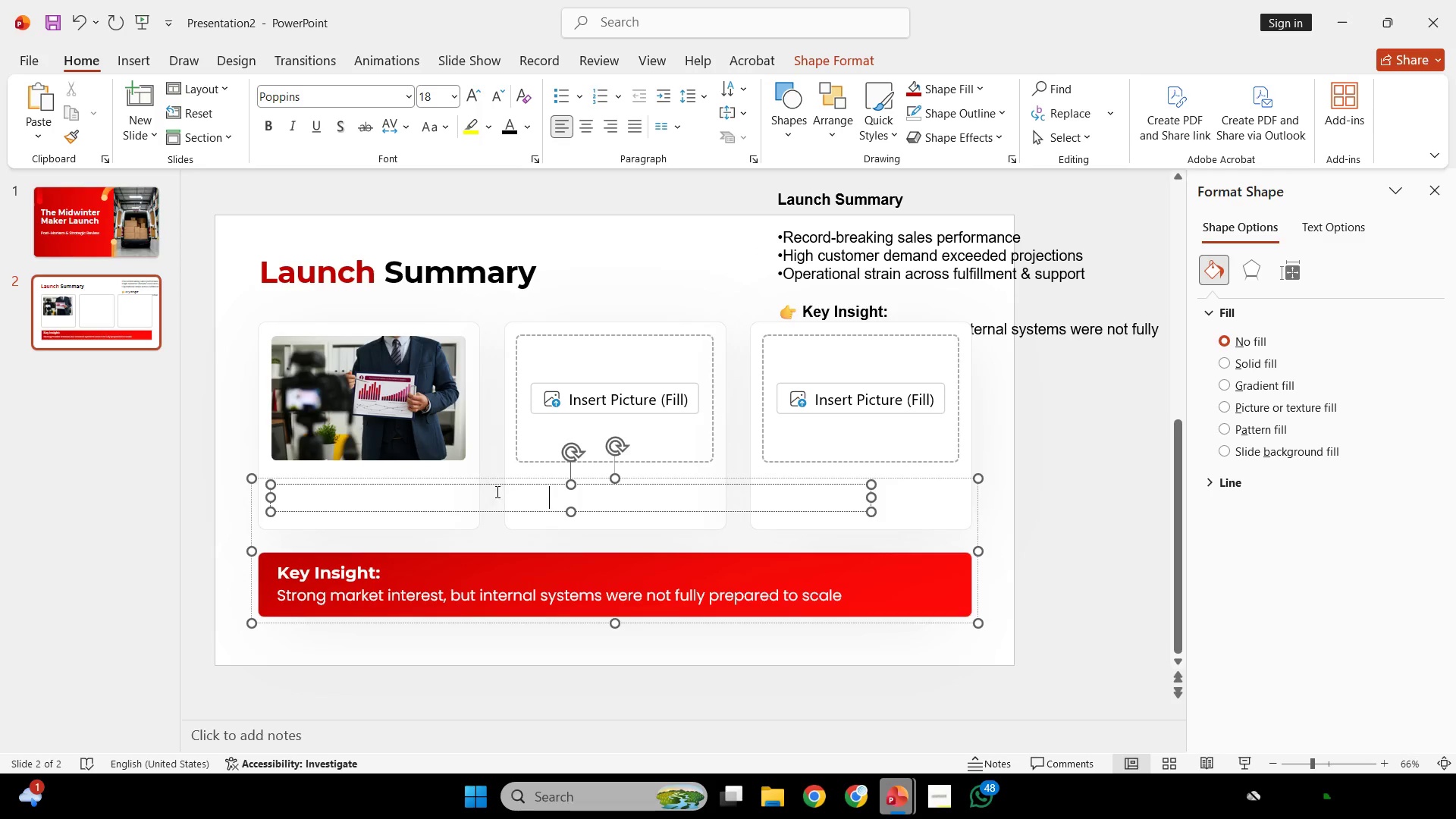 
key(Control+A)
 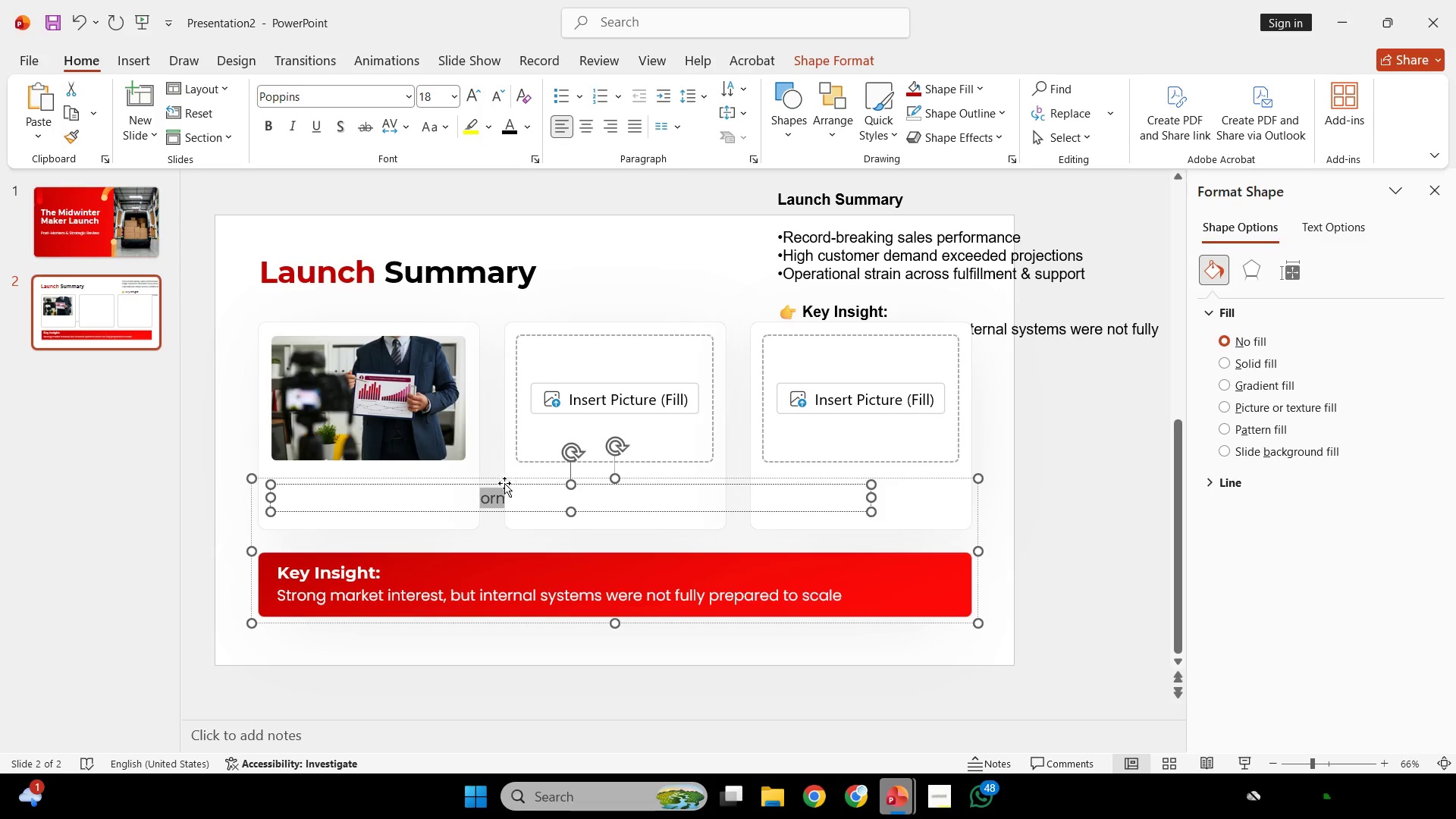 
right_click([497, 487])
 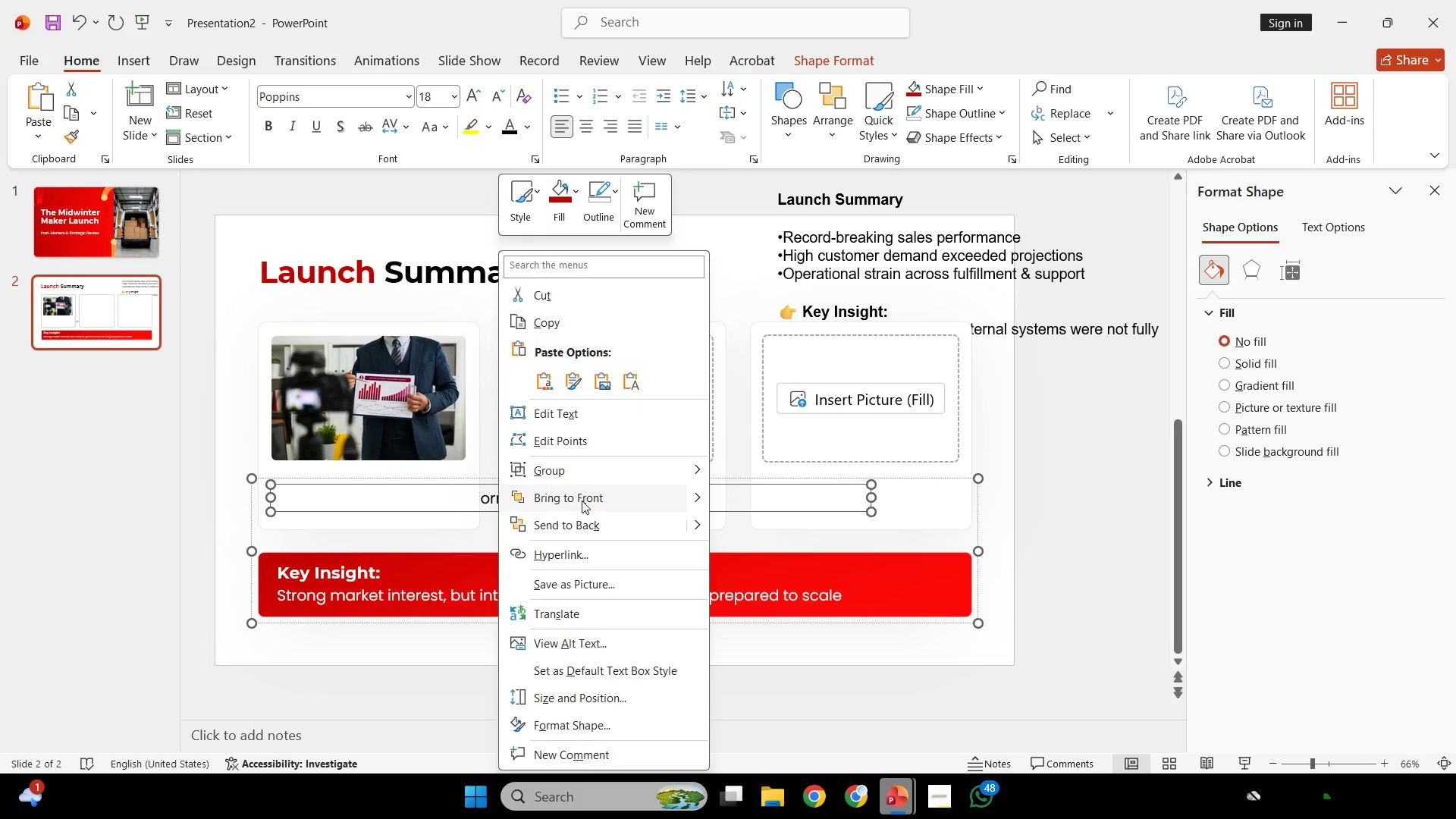 
left_click([583, 504])
 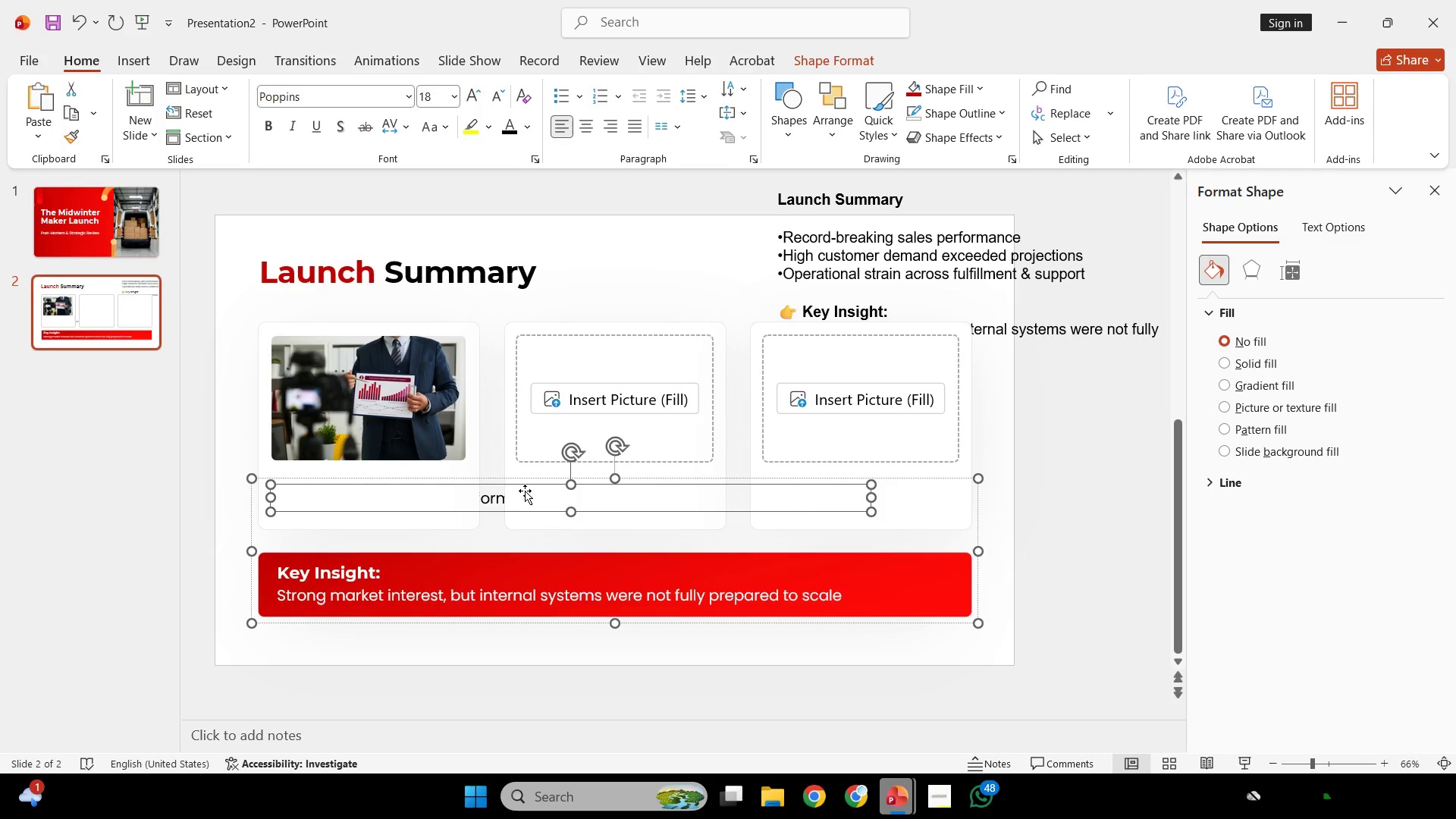 
key(Control+Shift+G)
 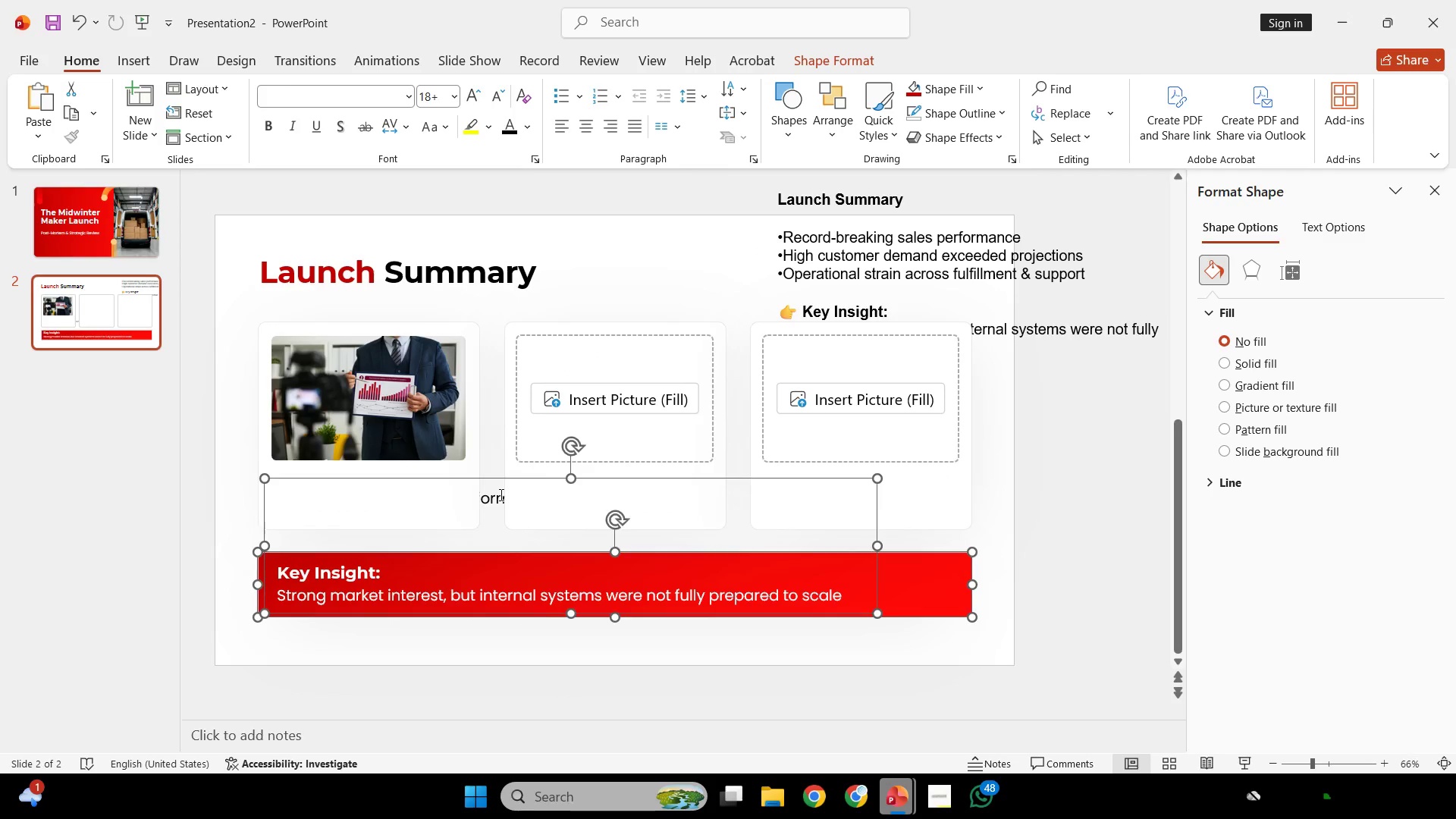 
left_click([500, 494])
 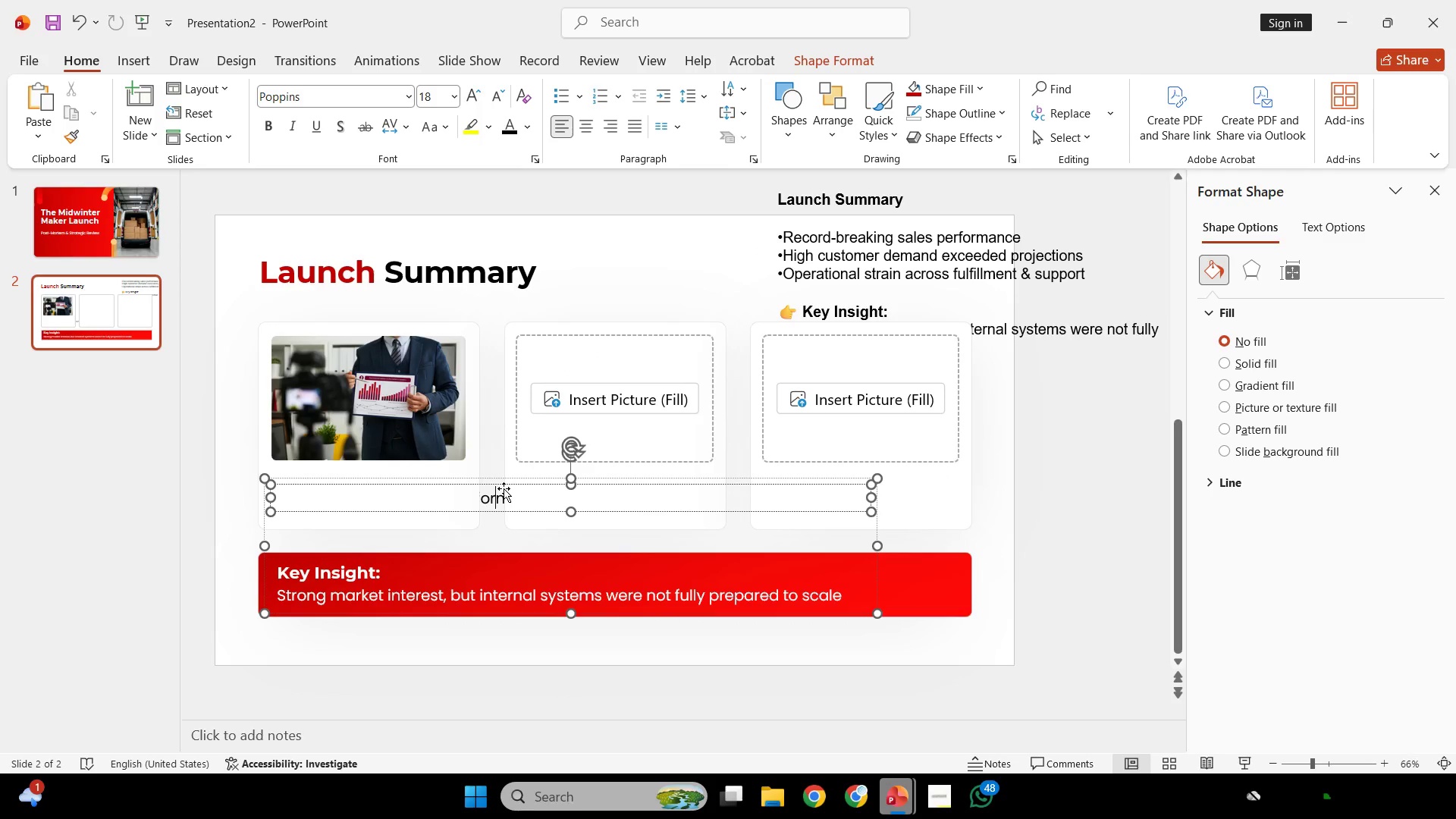 
left_click([504, 488])
 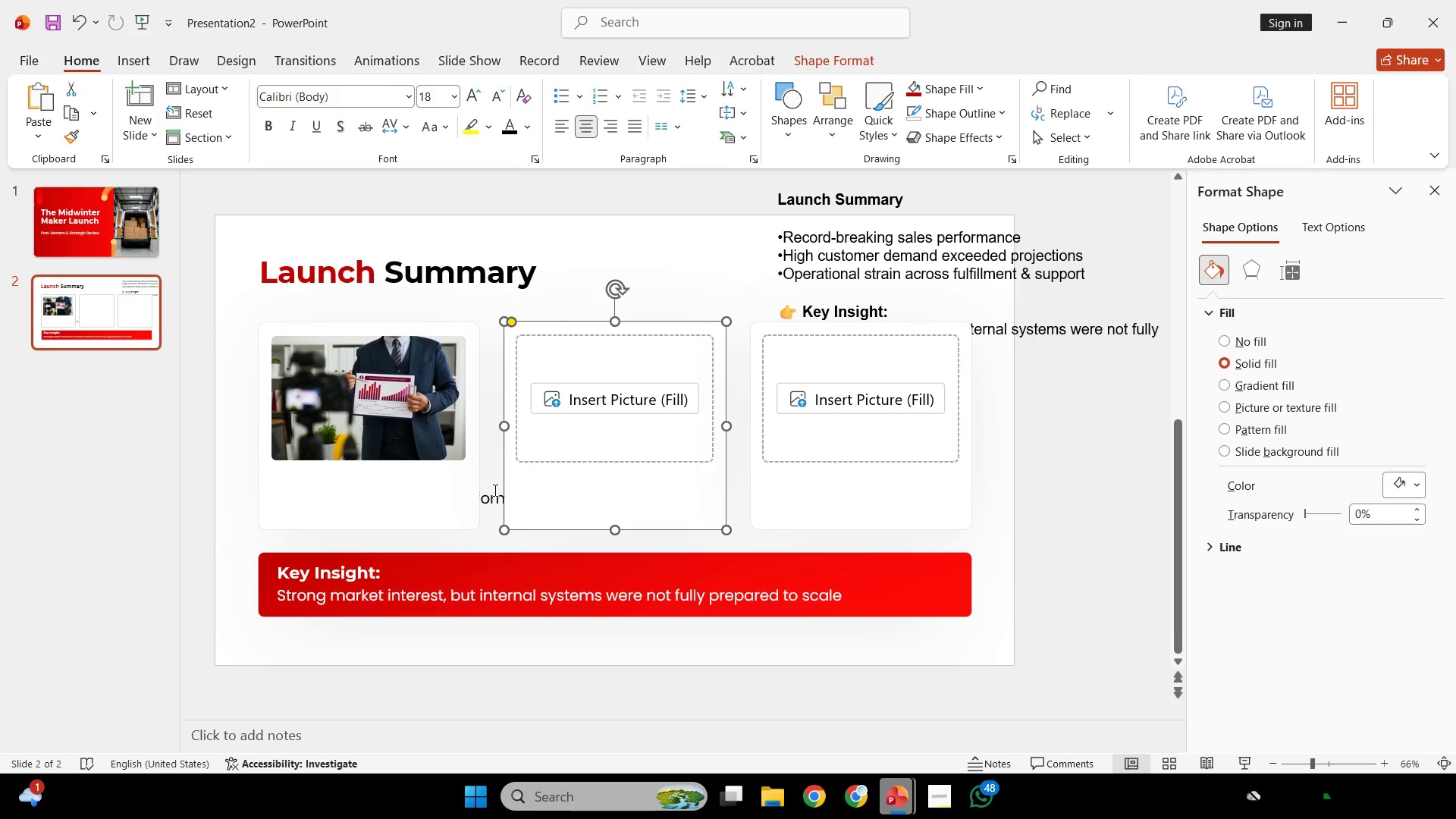 
left_click([494, 490])
 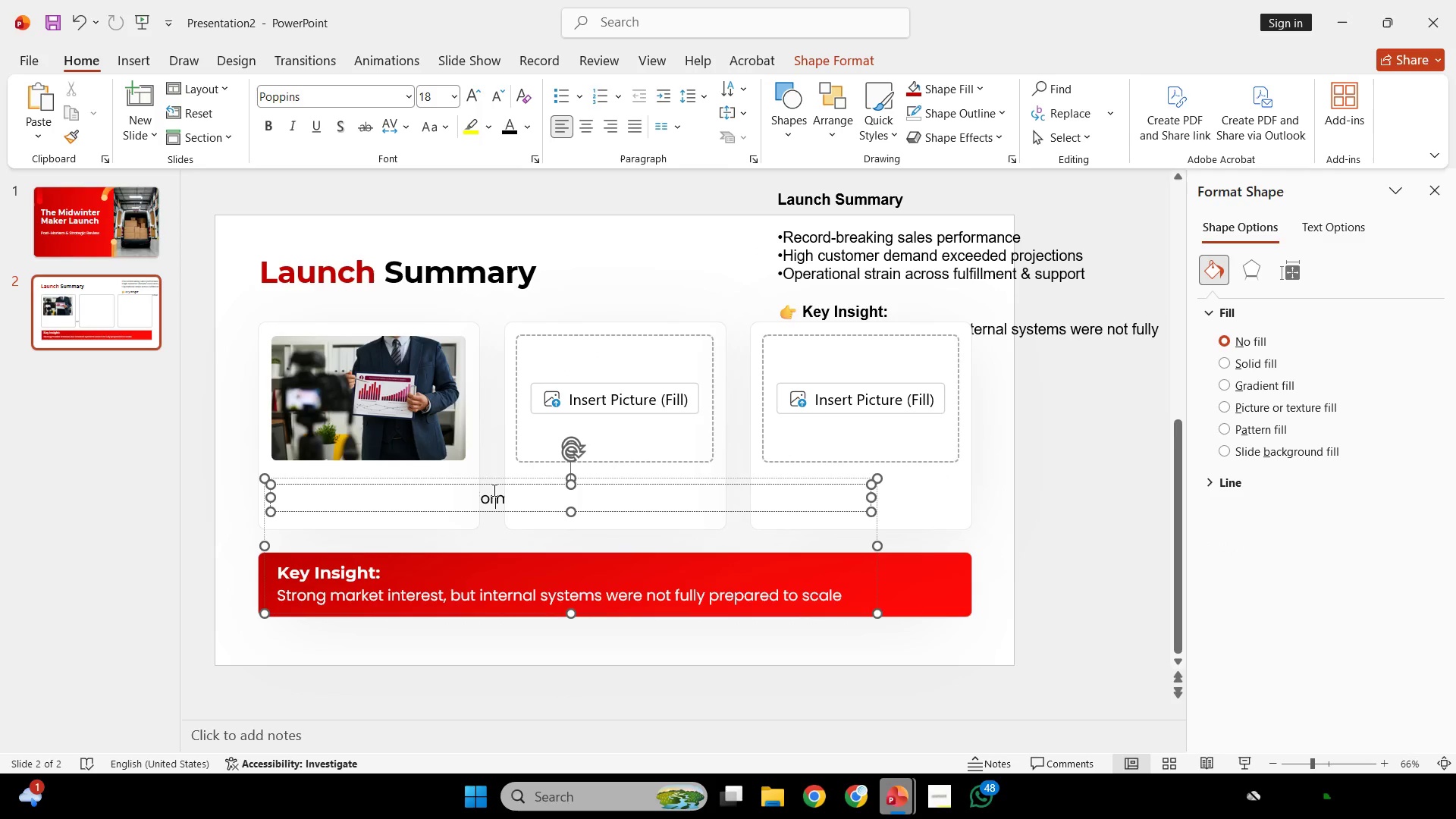 
key(Control+Shift+G)
 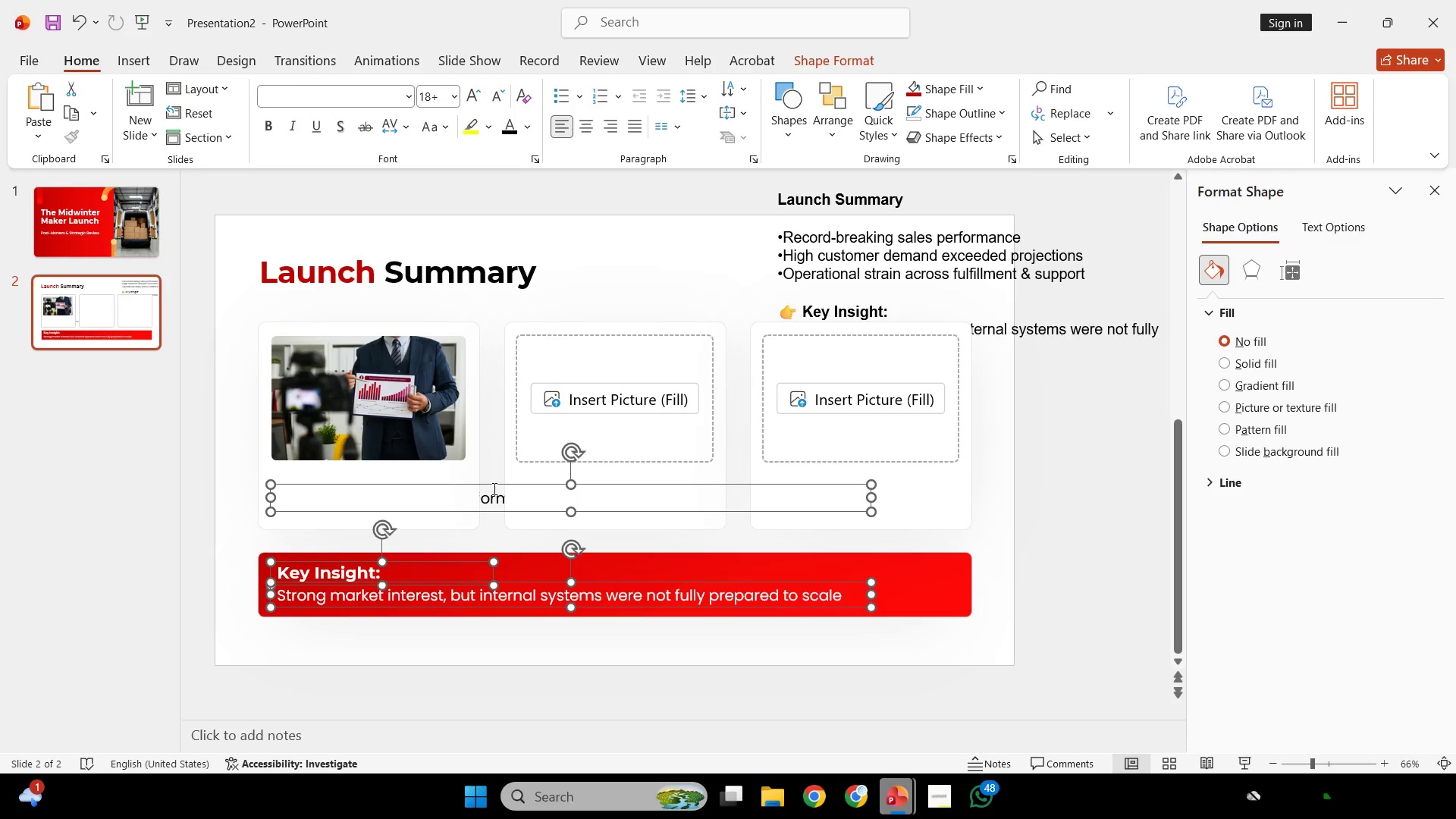 
right_click([493, 488])
 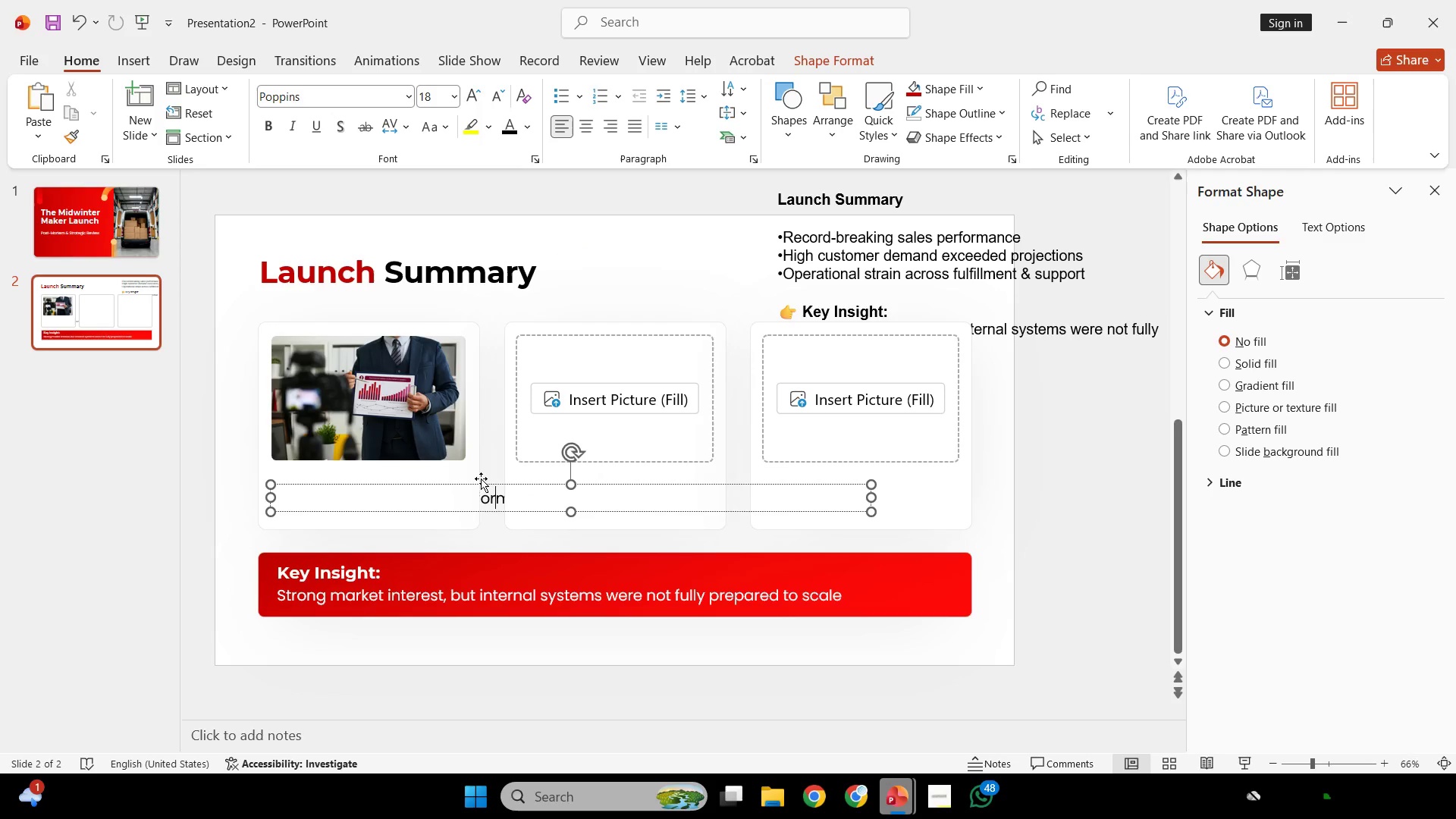 
double_click([483, 484])
 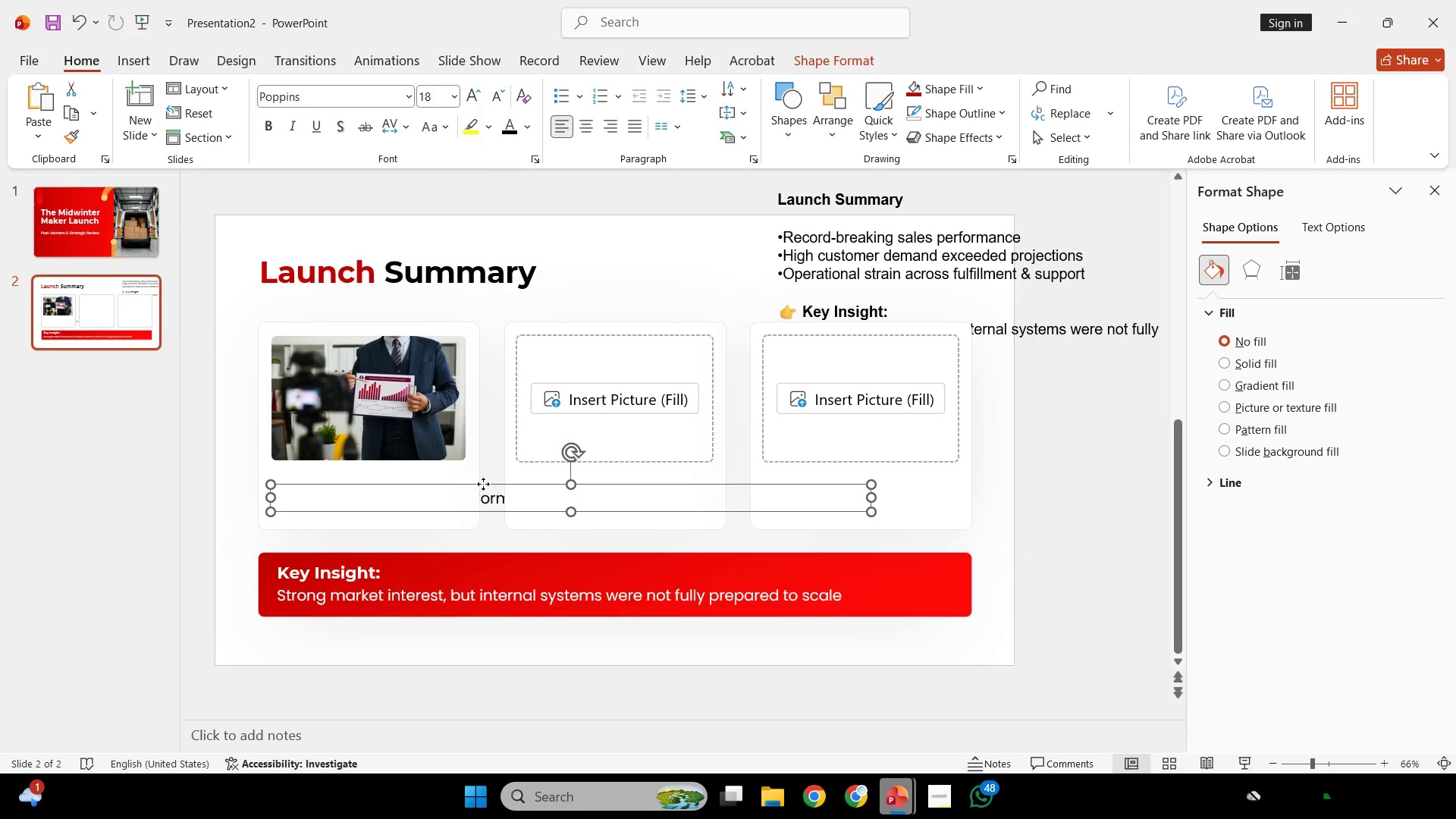 
right_click([483, 484])
 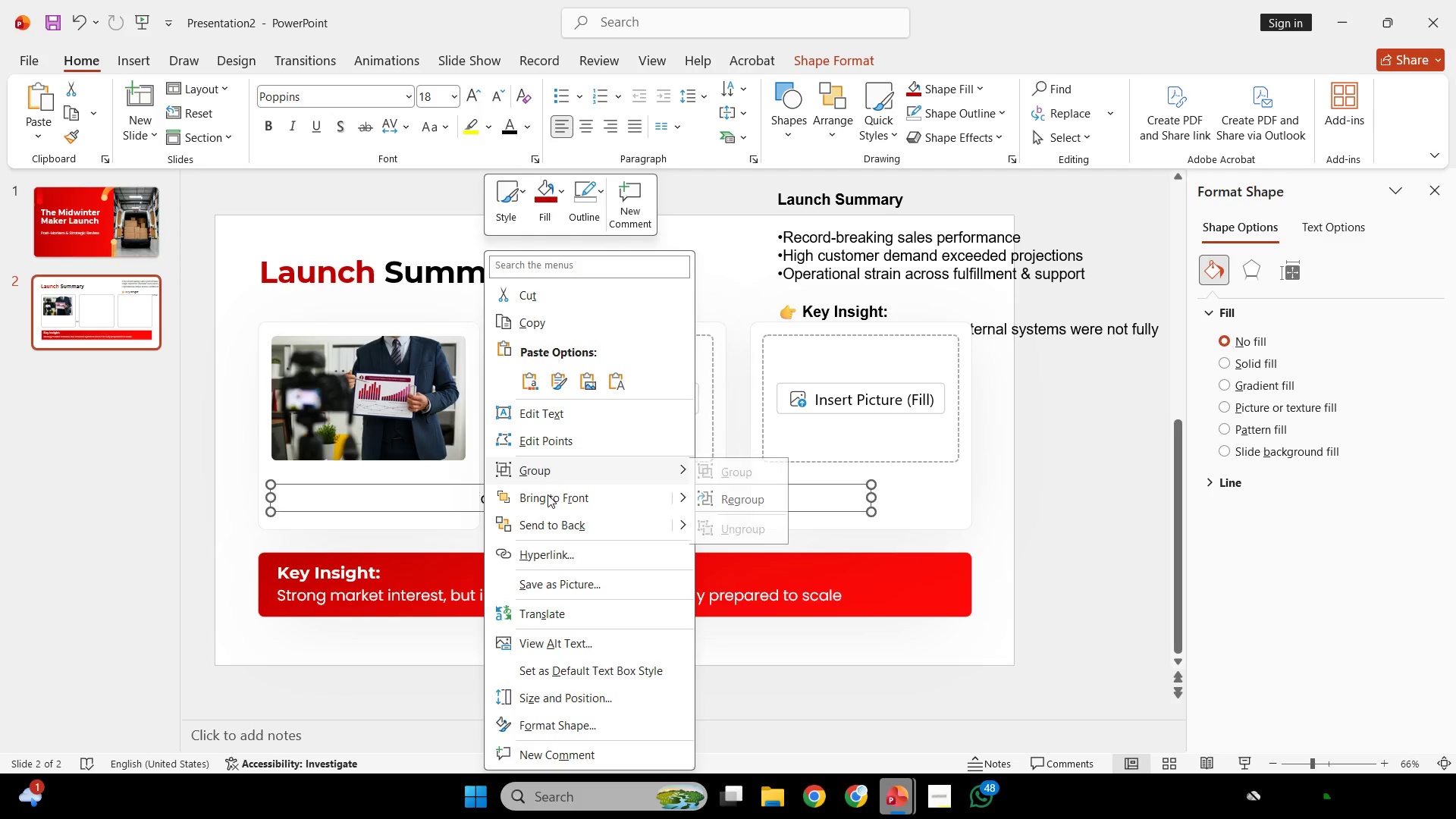 
left_click([548, 494])
 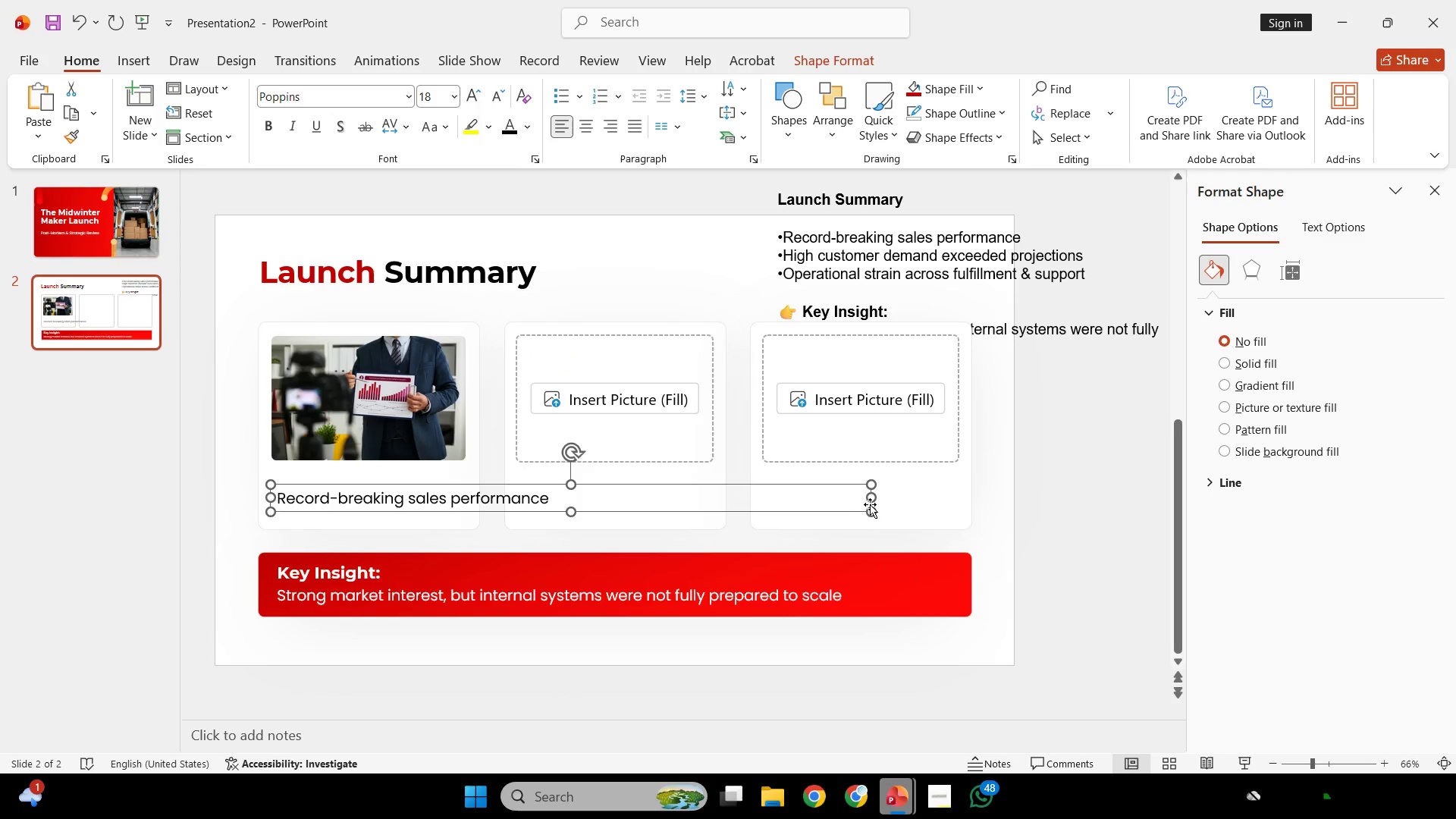 
left_click_drag(start_coordinate=[871, 504], to_coordinate=[648, 509])
 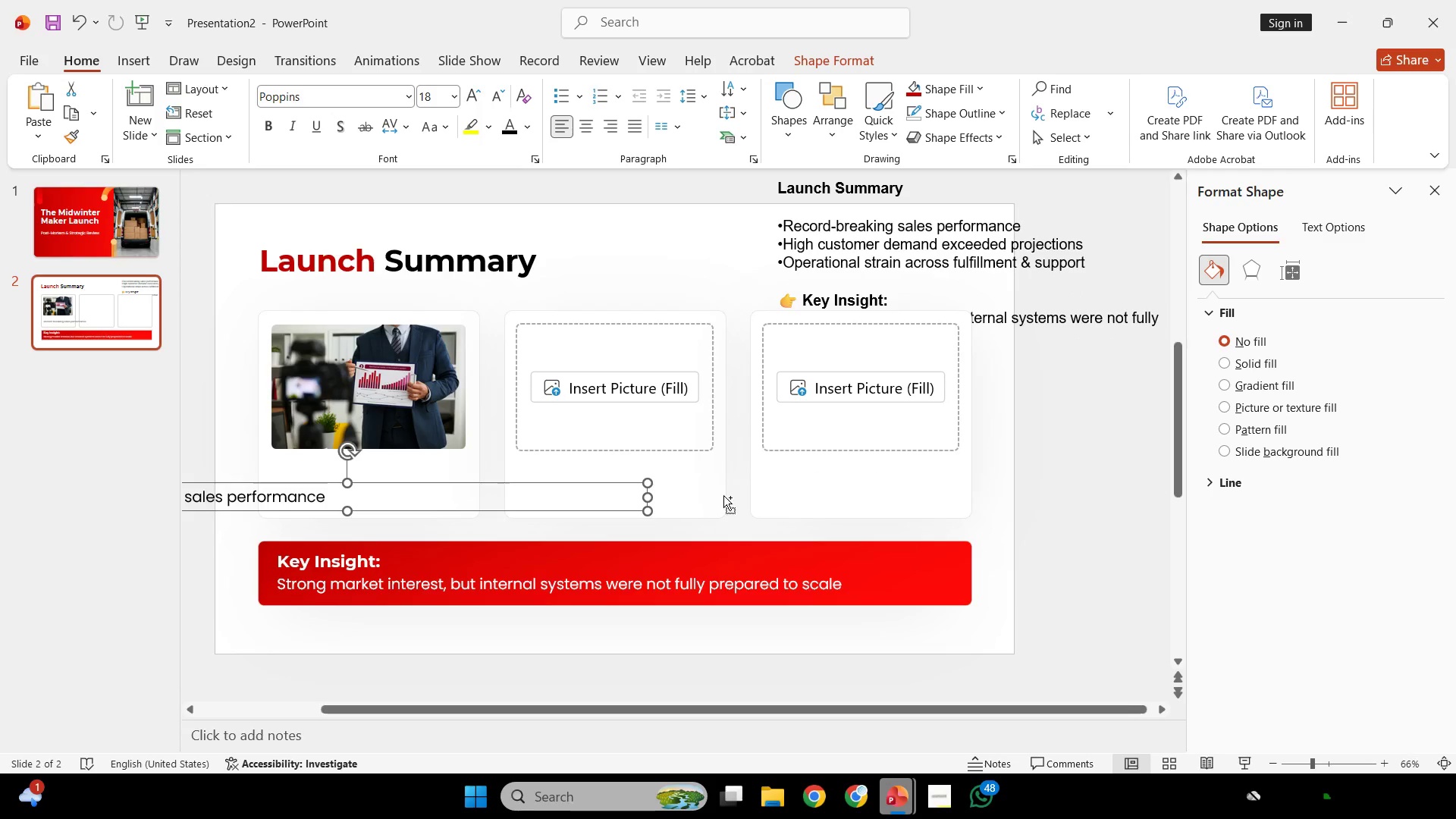 
key(Control+Z)
 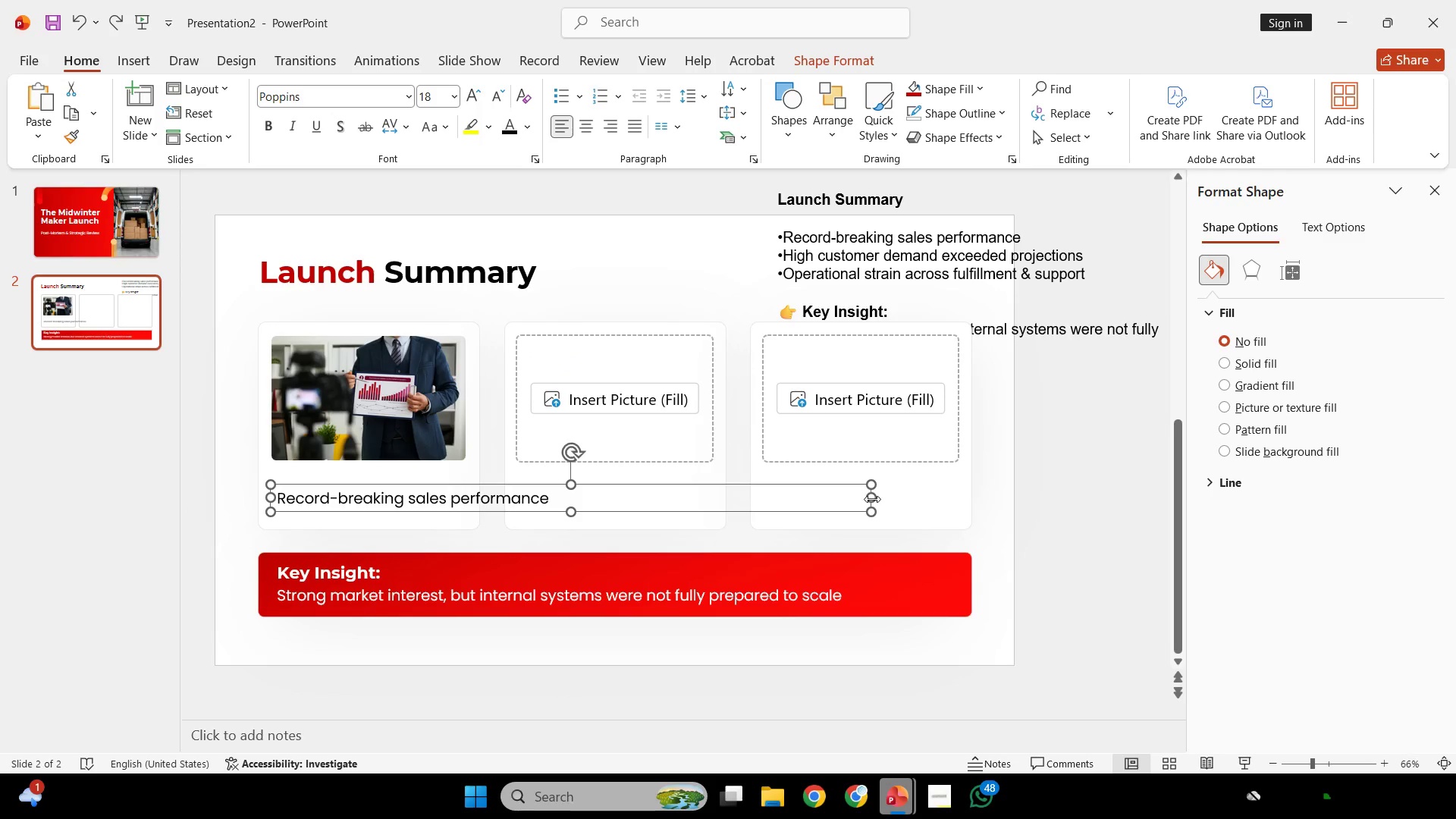 
left_click_drag(start_coordinate=[872, 499], to_coordinate=[455, 493])
 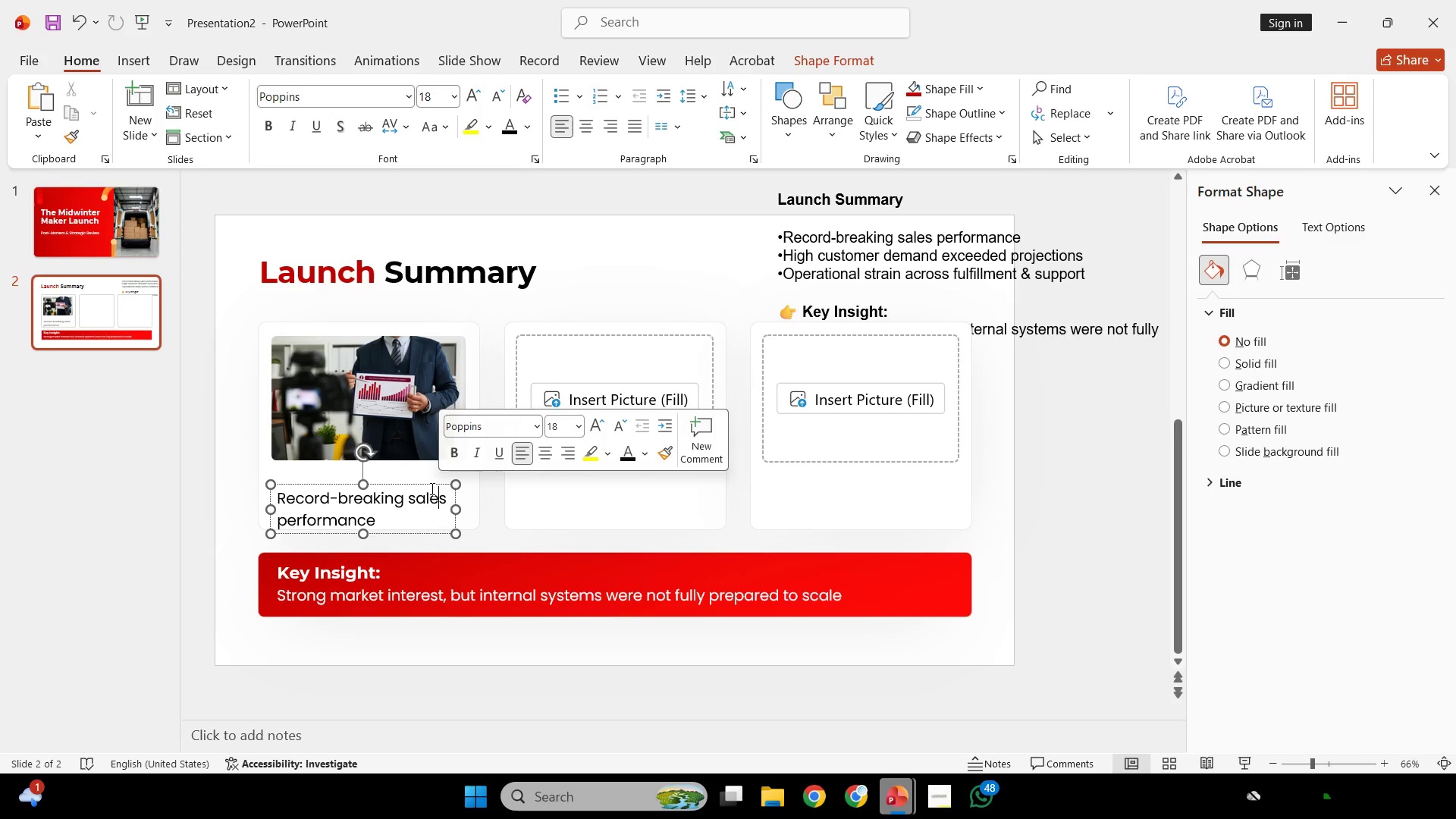 
left_click_drag(start_coordinate=[431, 487], to_coordinate=[431, 474])
 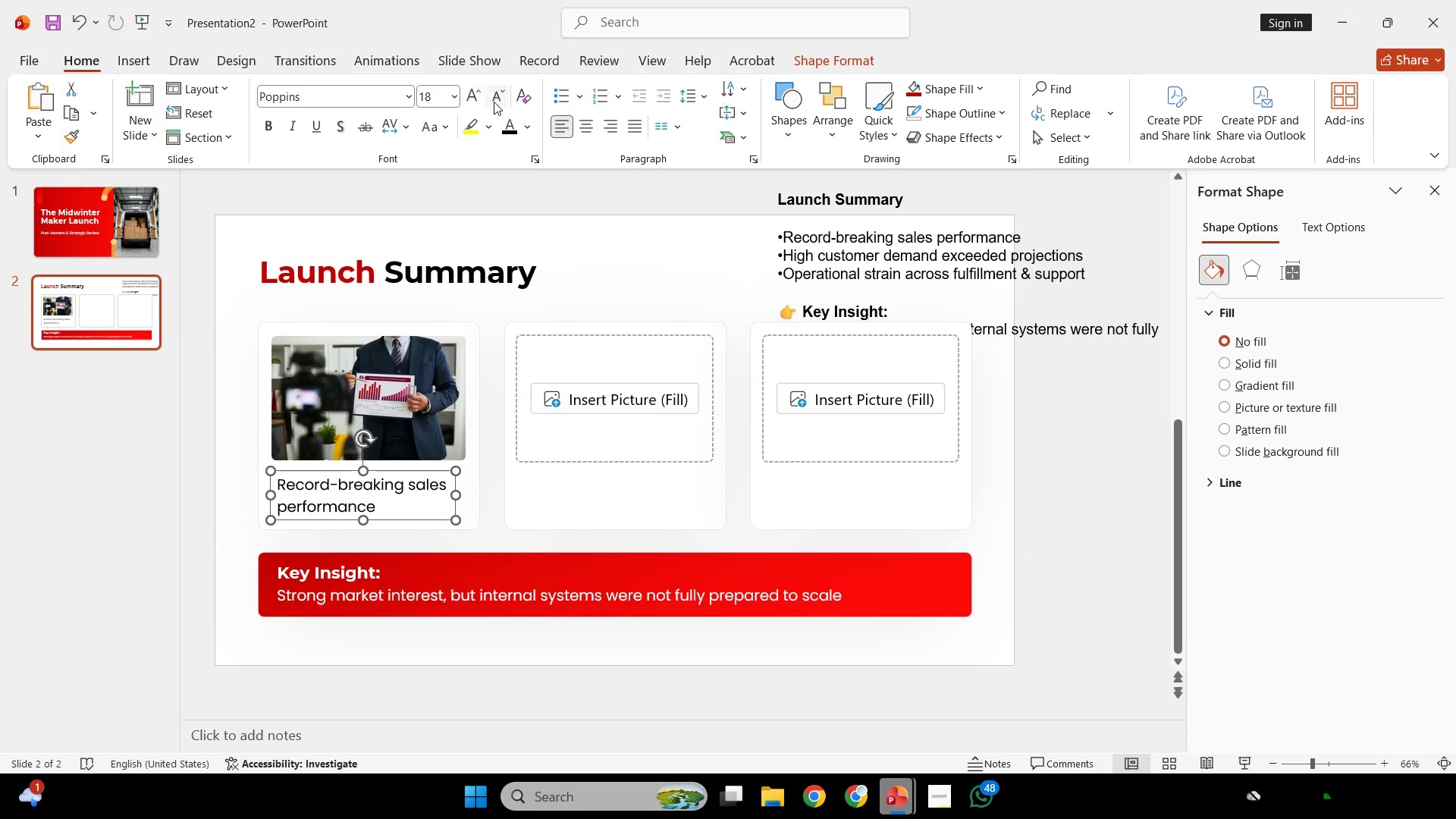 
left_click([494, 102])
 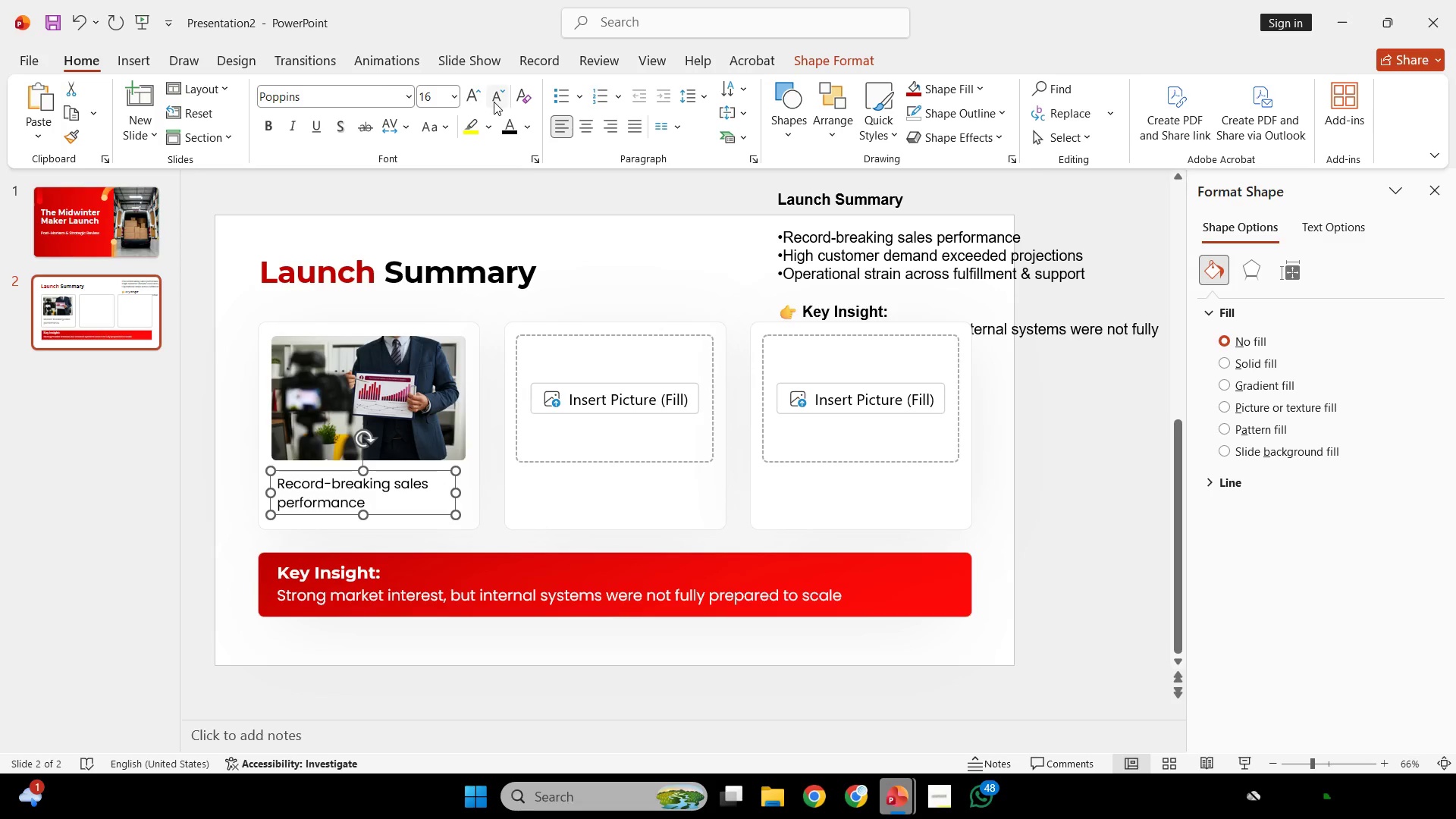 
key(Control+ControlLeft)
 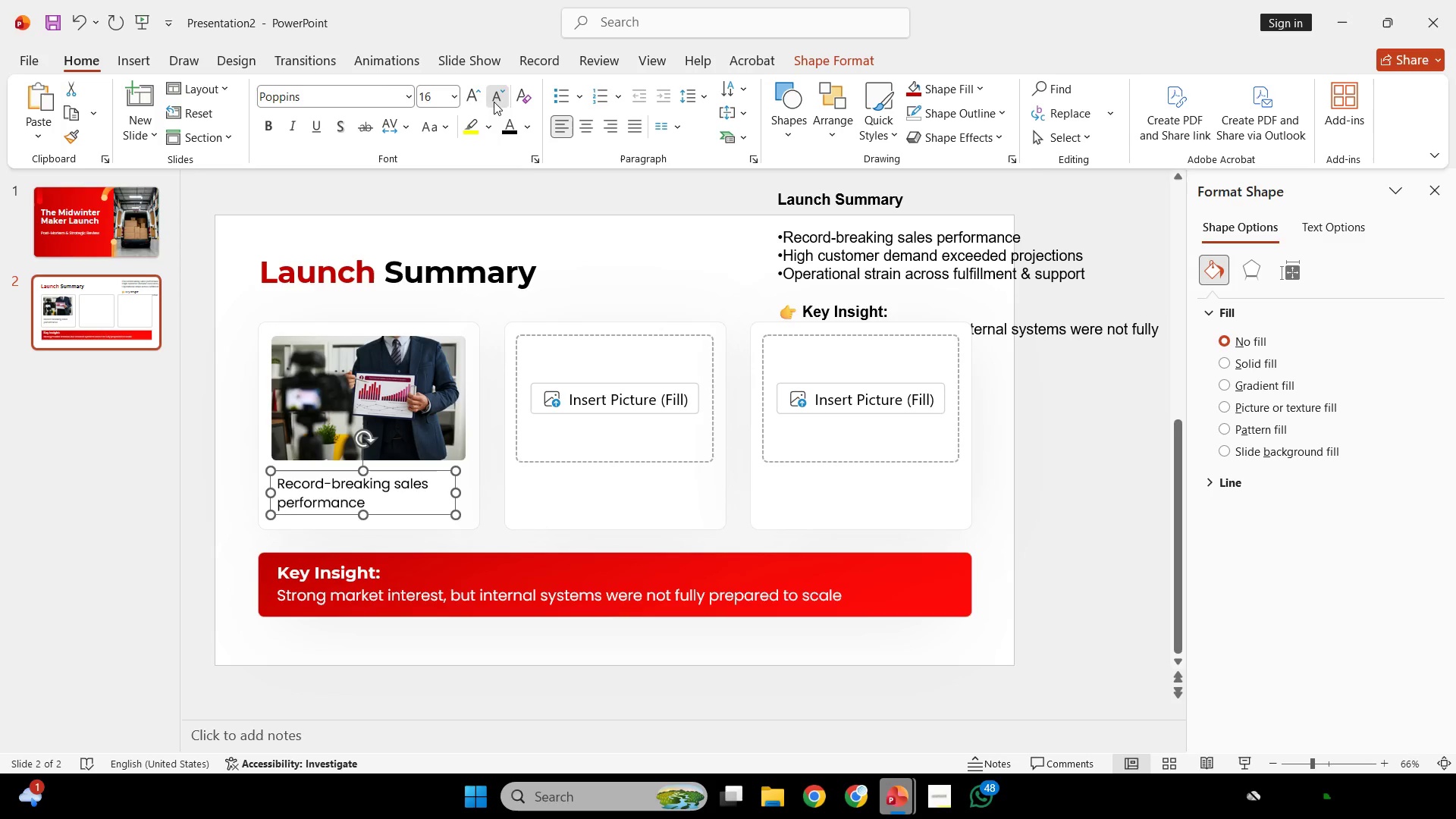 
left_click([494, 102])
 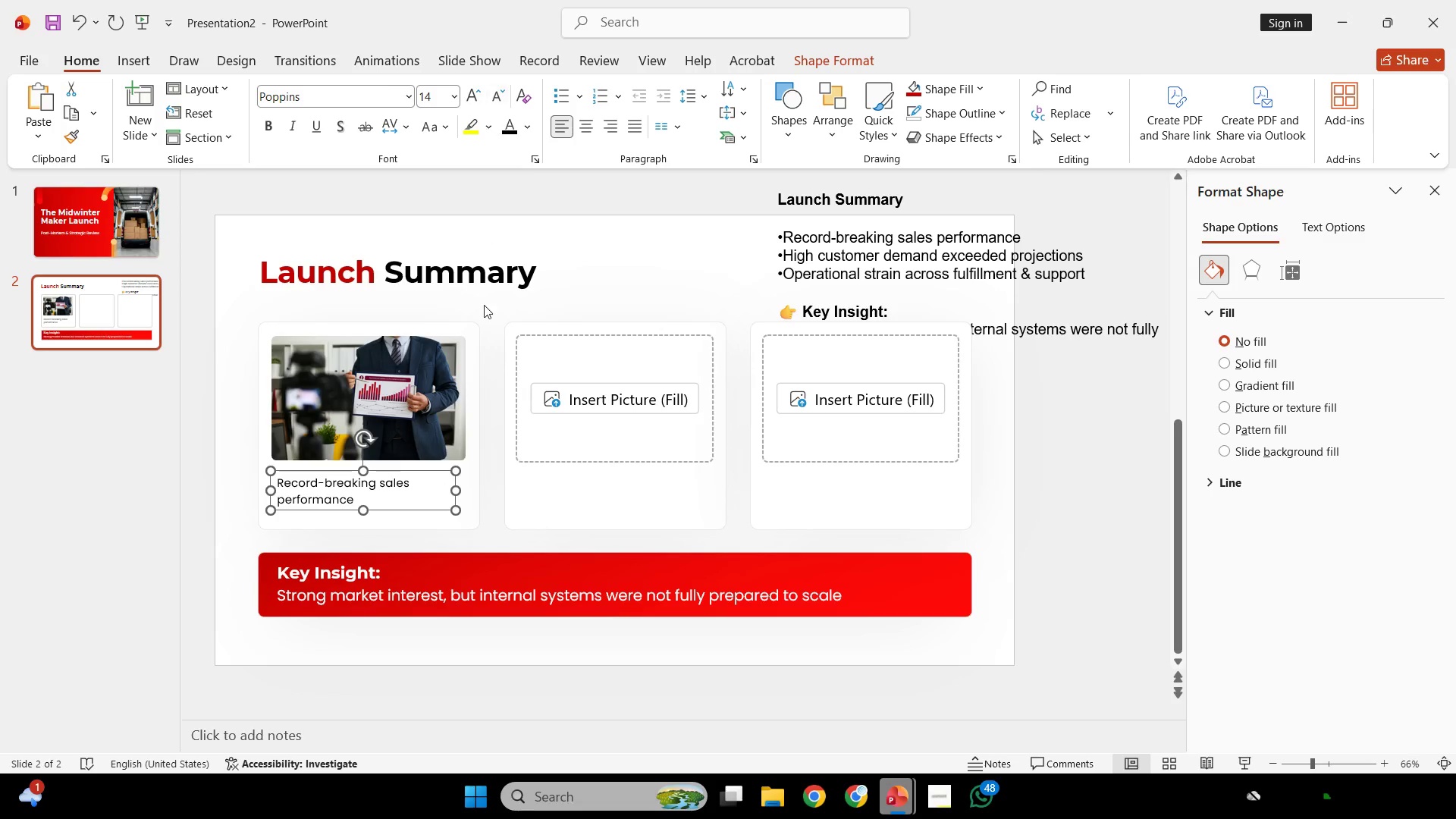 
hold_key(key=ControlLeft, duration=0.44)
scroll: coordinate [481, 349], scroll_direction: up, amount: 2.0
 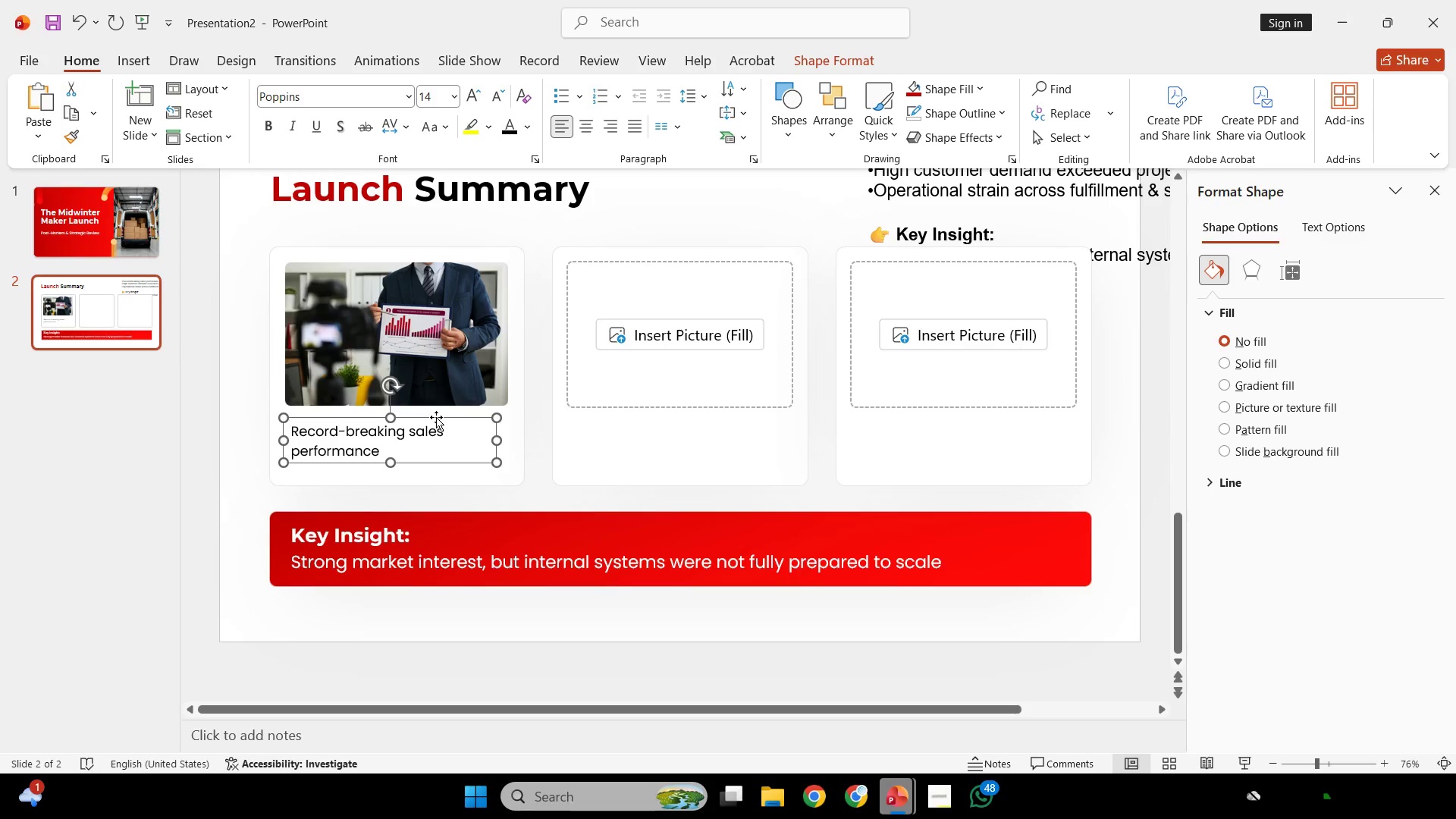 
hold_key(key=ShiftLeft, duration=1.53)
left_click_drag(start_coordinate=[436, 417], to_coordinate=[435, 421])
 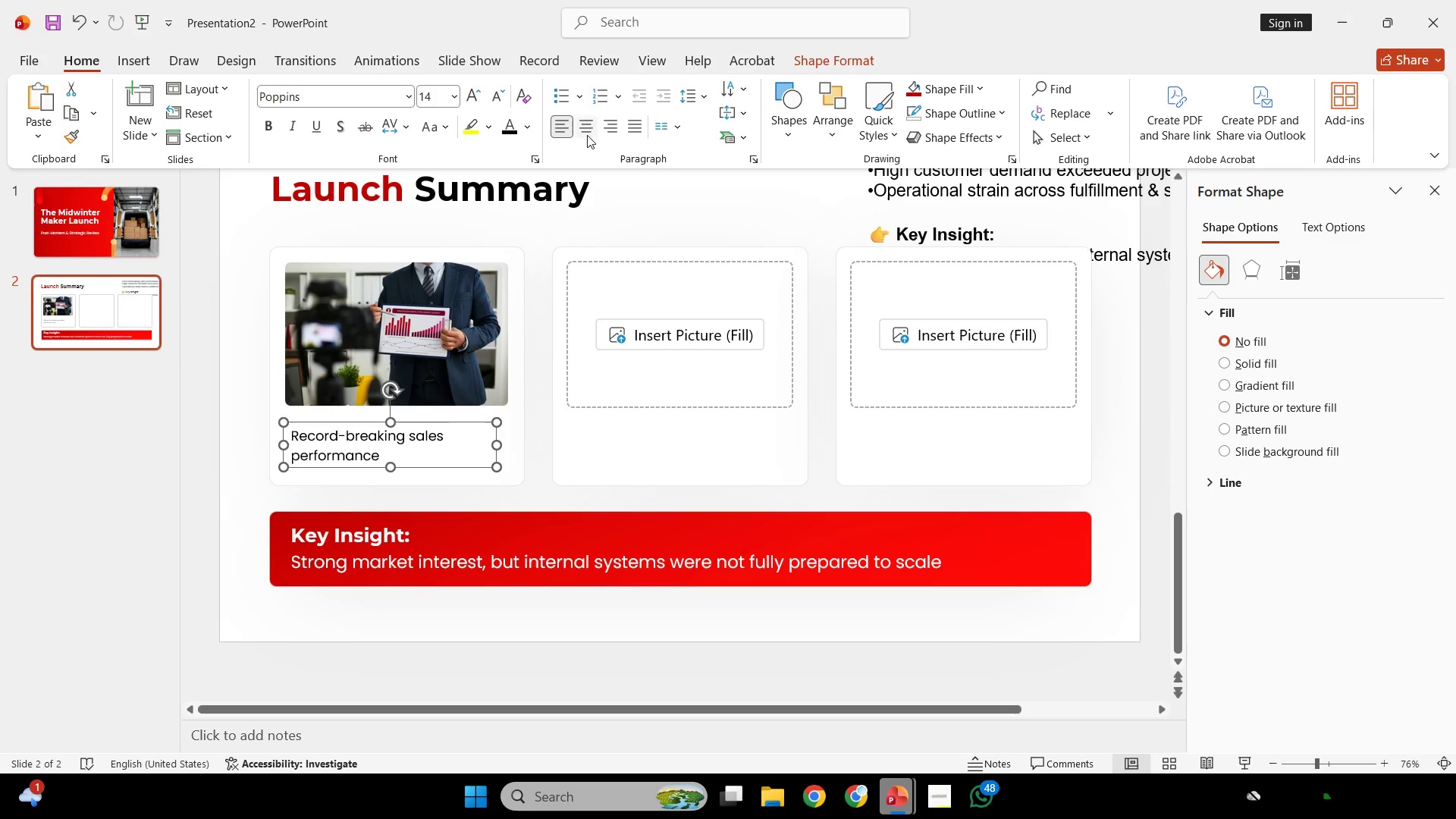 
left_click([588, 131])
 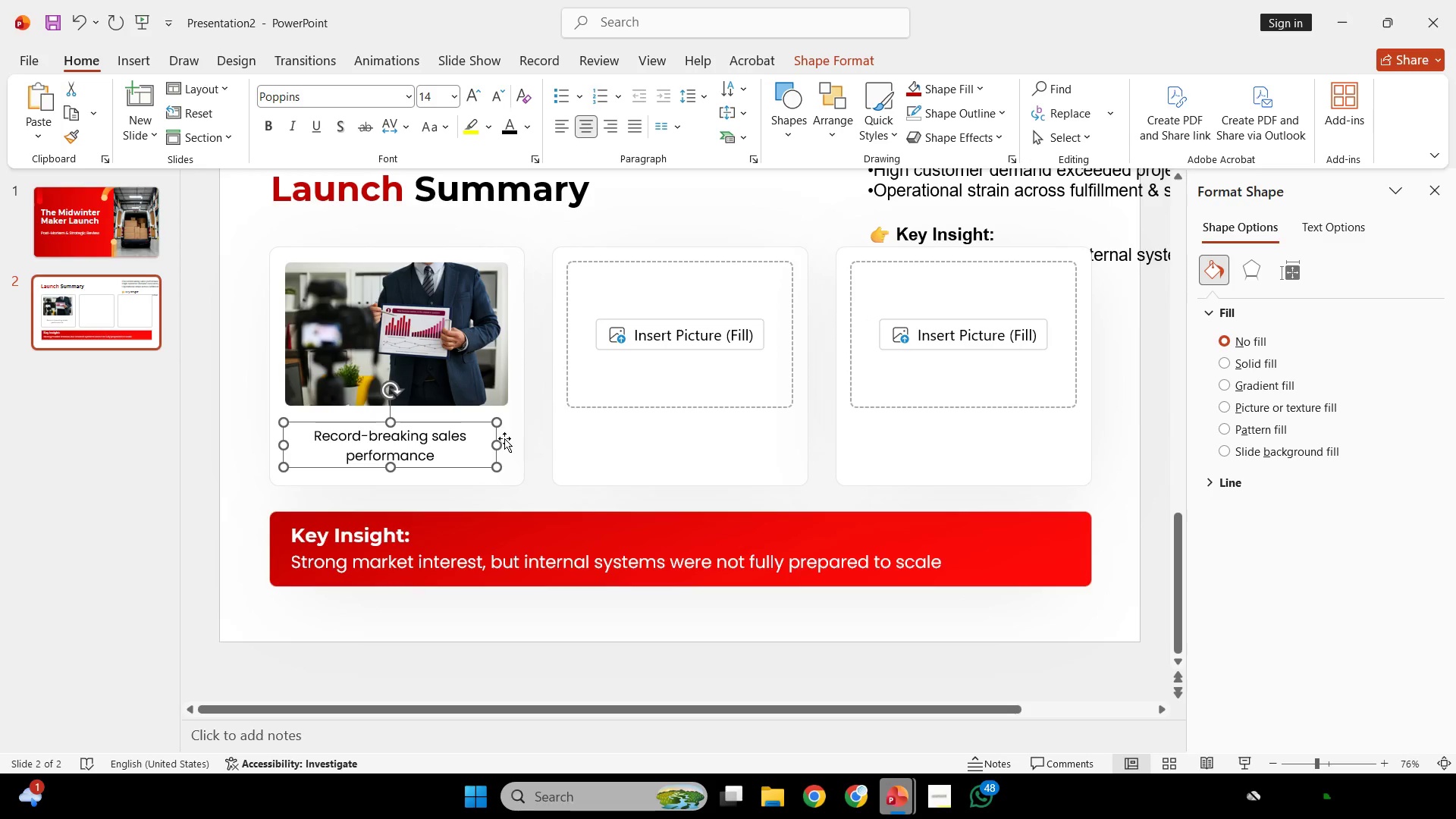 
key(Shift+ShiftLeft)
 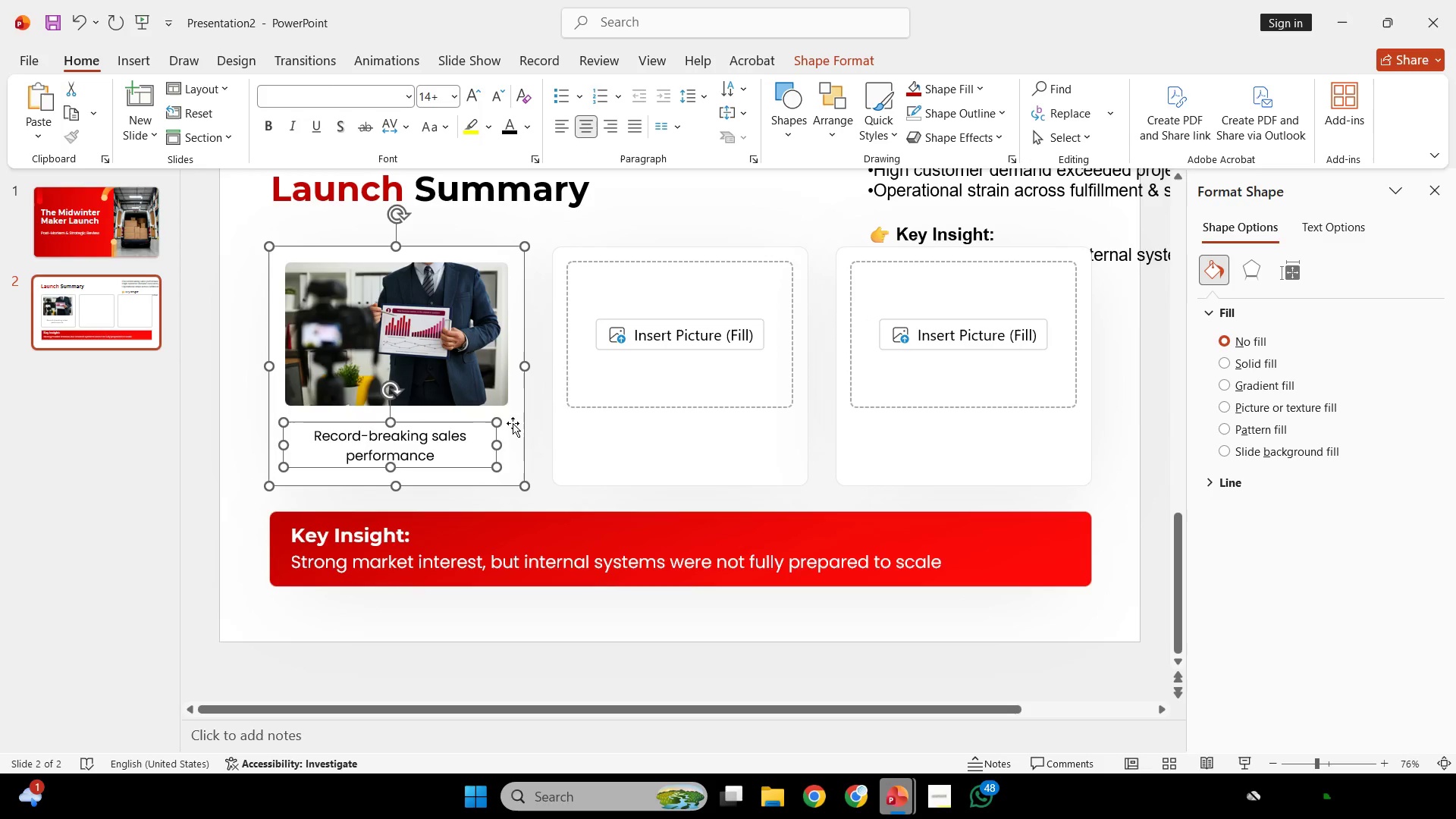 
left_click([513, 423])
 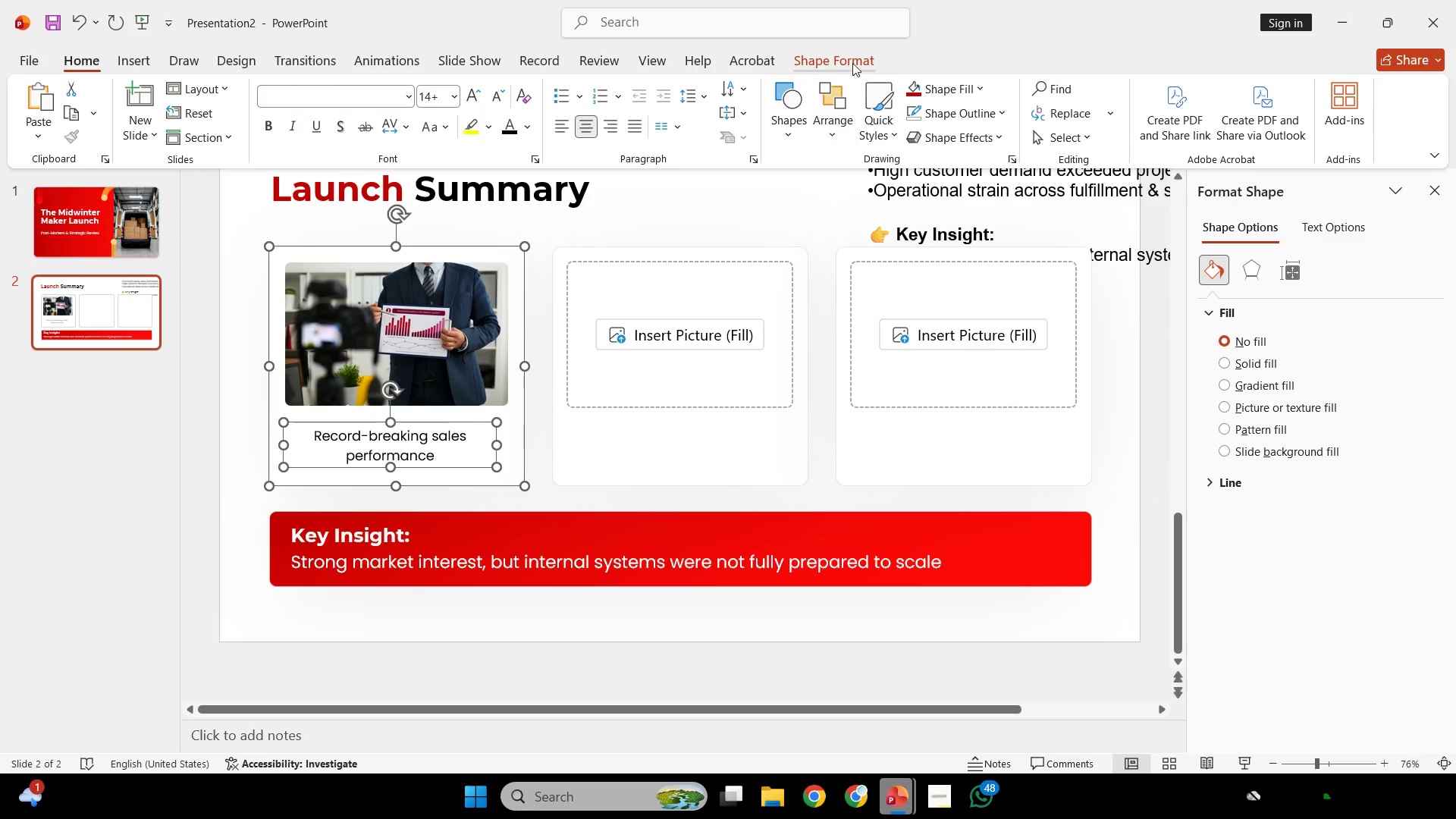 
left_click_drag(start_coordinate=[852, 58], to_coordinate=[1175, 85])
 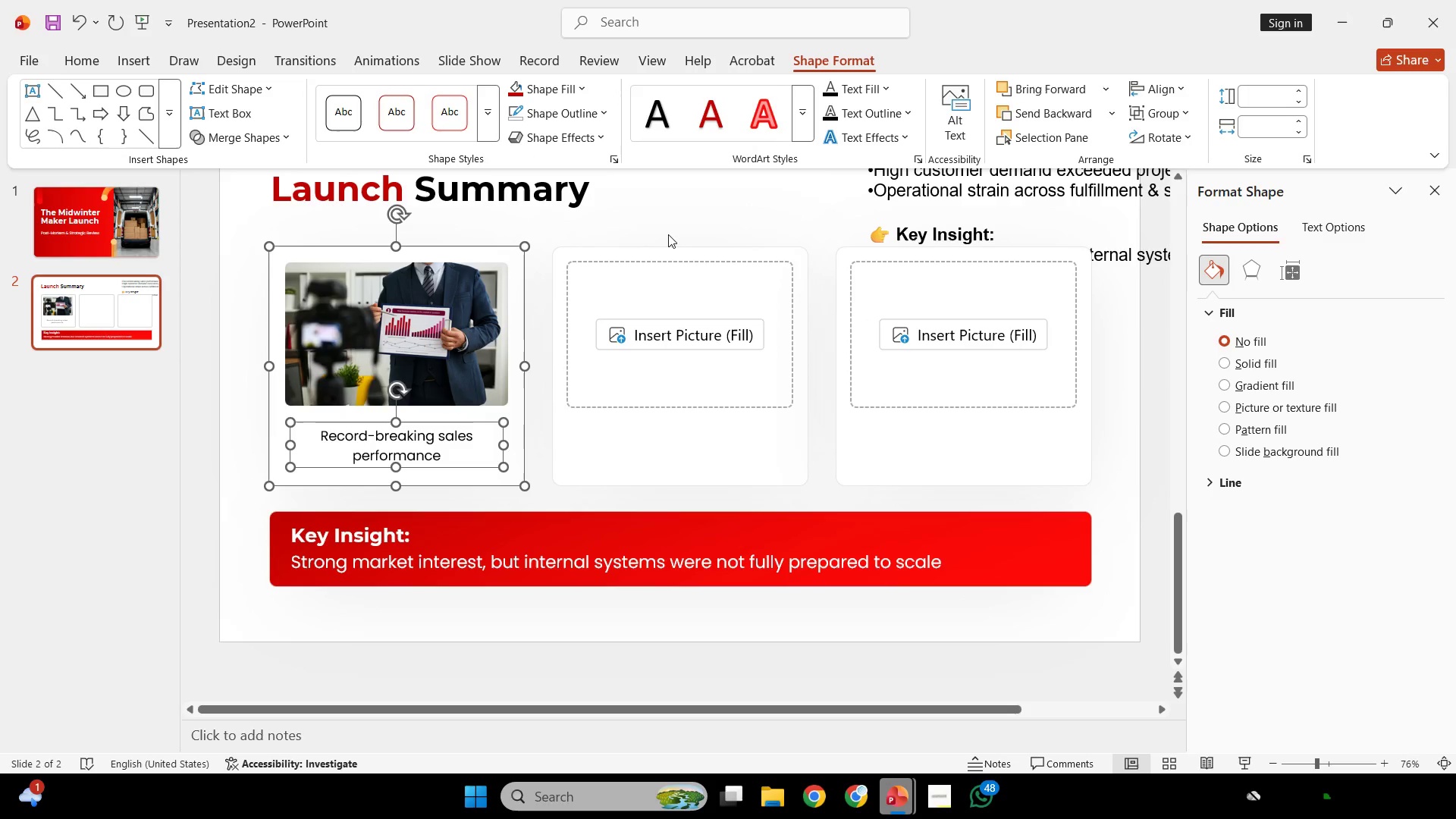 
left_click([1175, 85])
 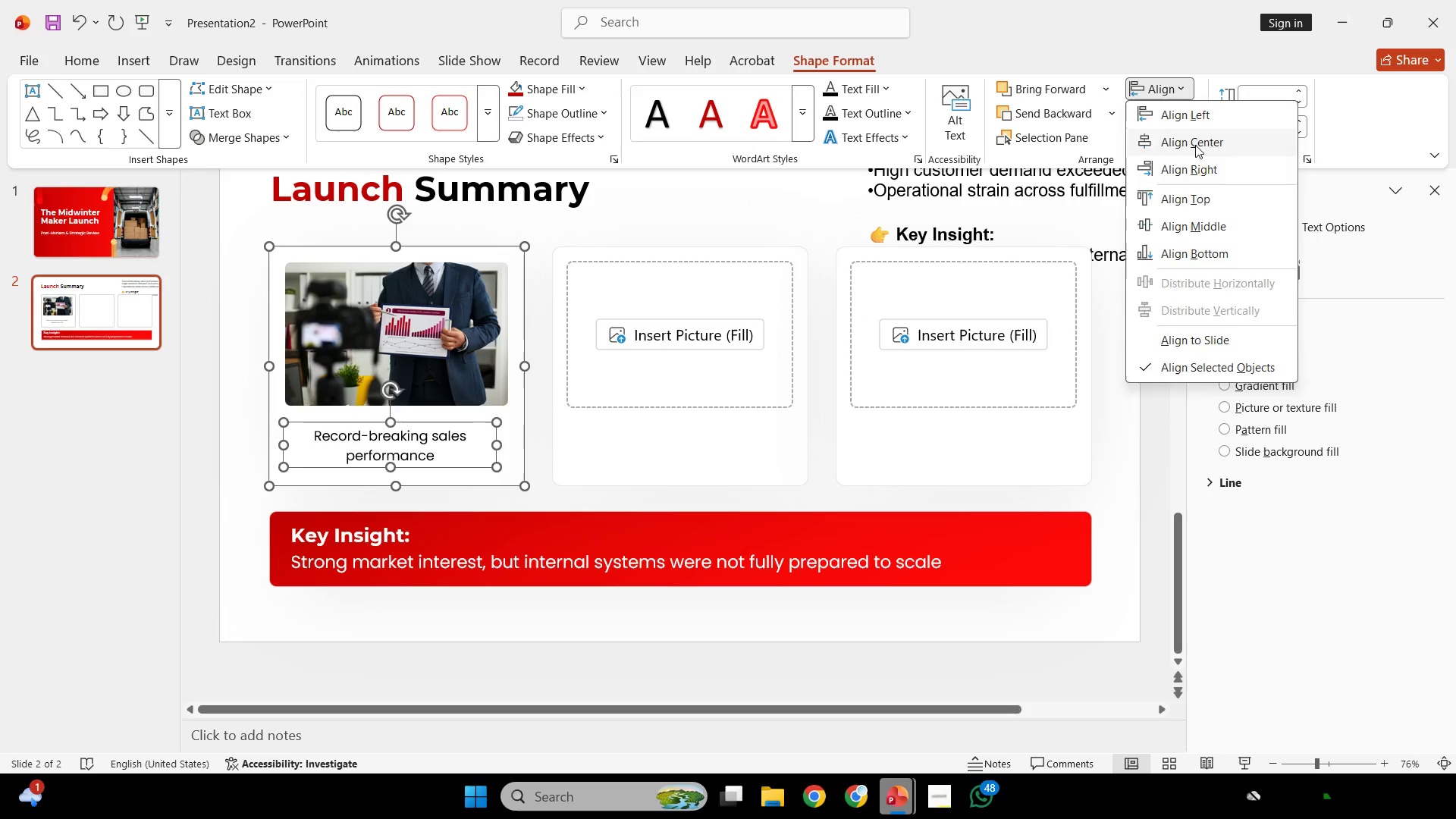 
left_click([1195, 145])
 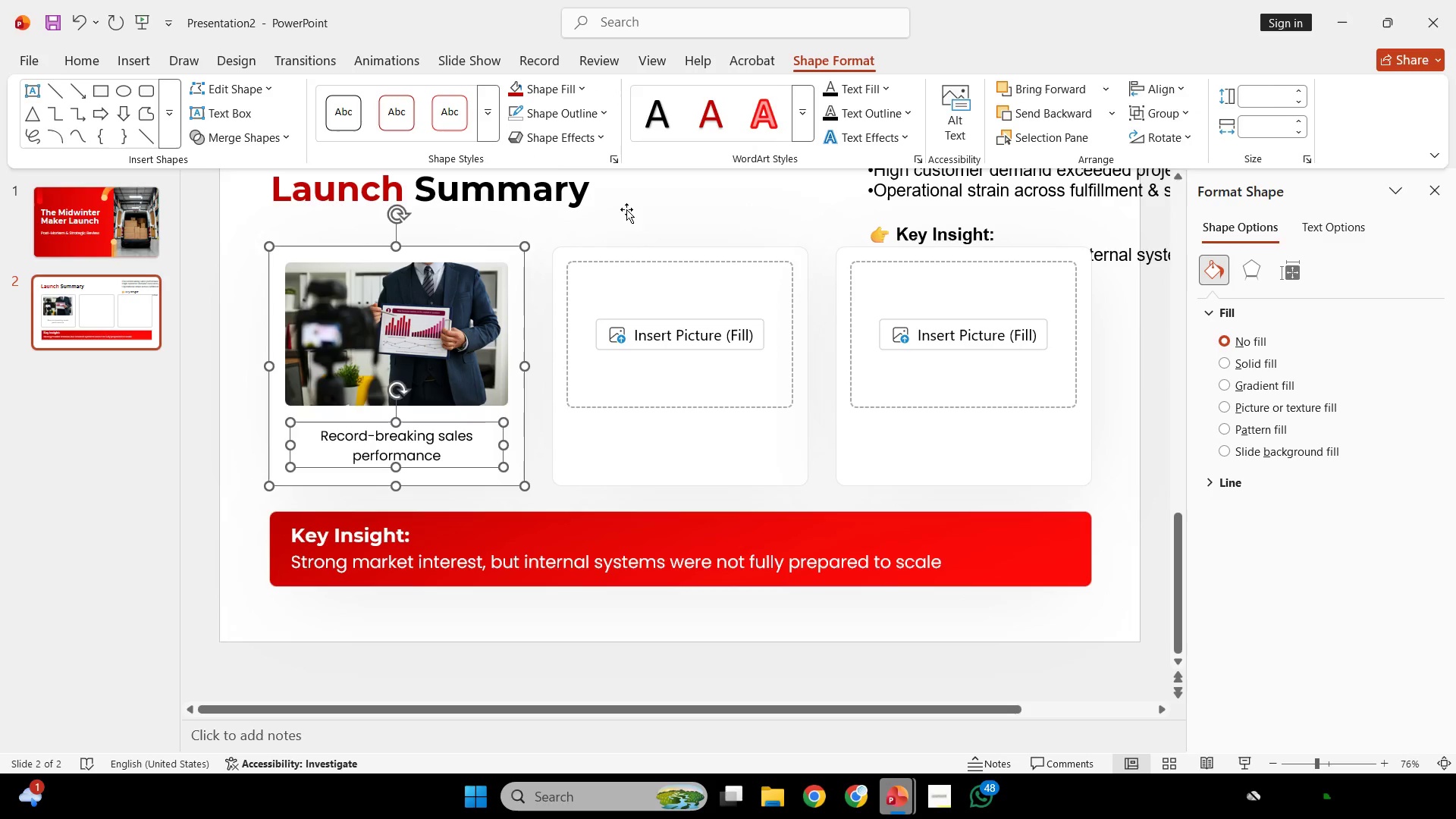 
left_click([626, 209])
 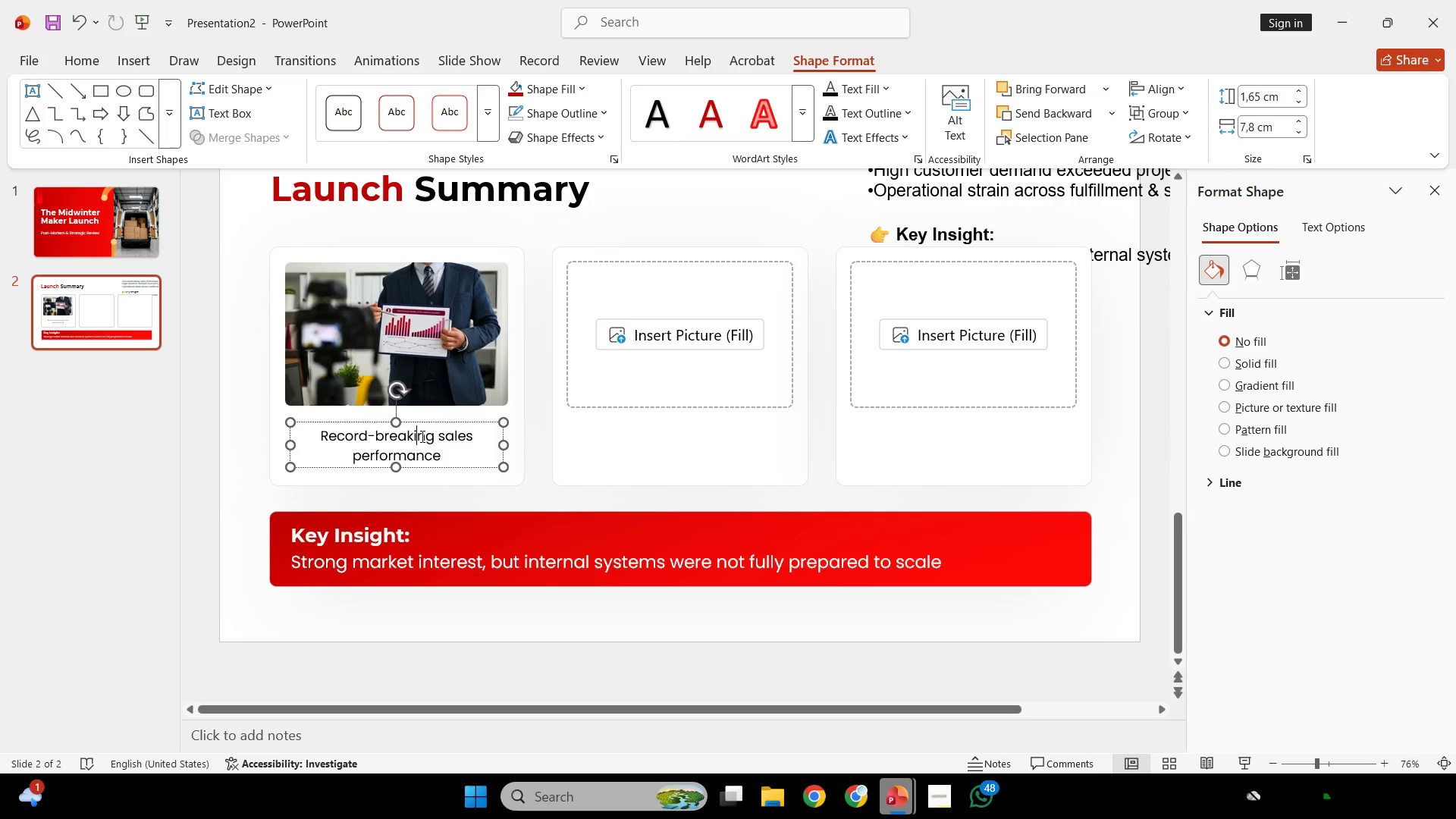 
left_click([421, 436])
 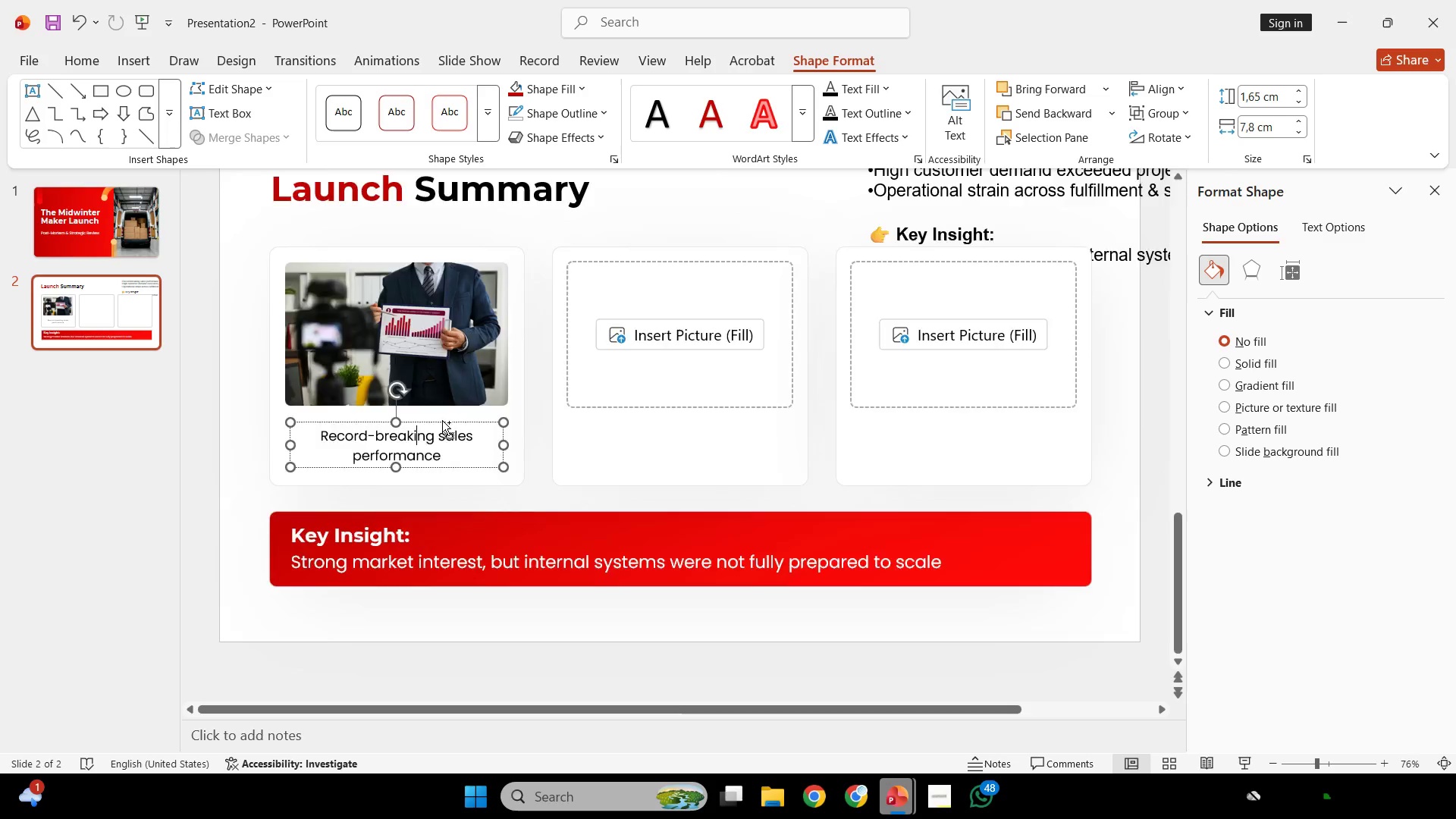 
hold_key(key=ControlLeft, duration=0.56)
scroll: coordinate [442, 420], scroll_direction: up, amount: 3.0
 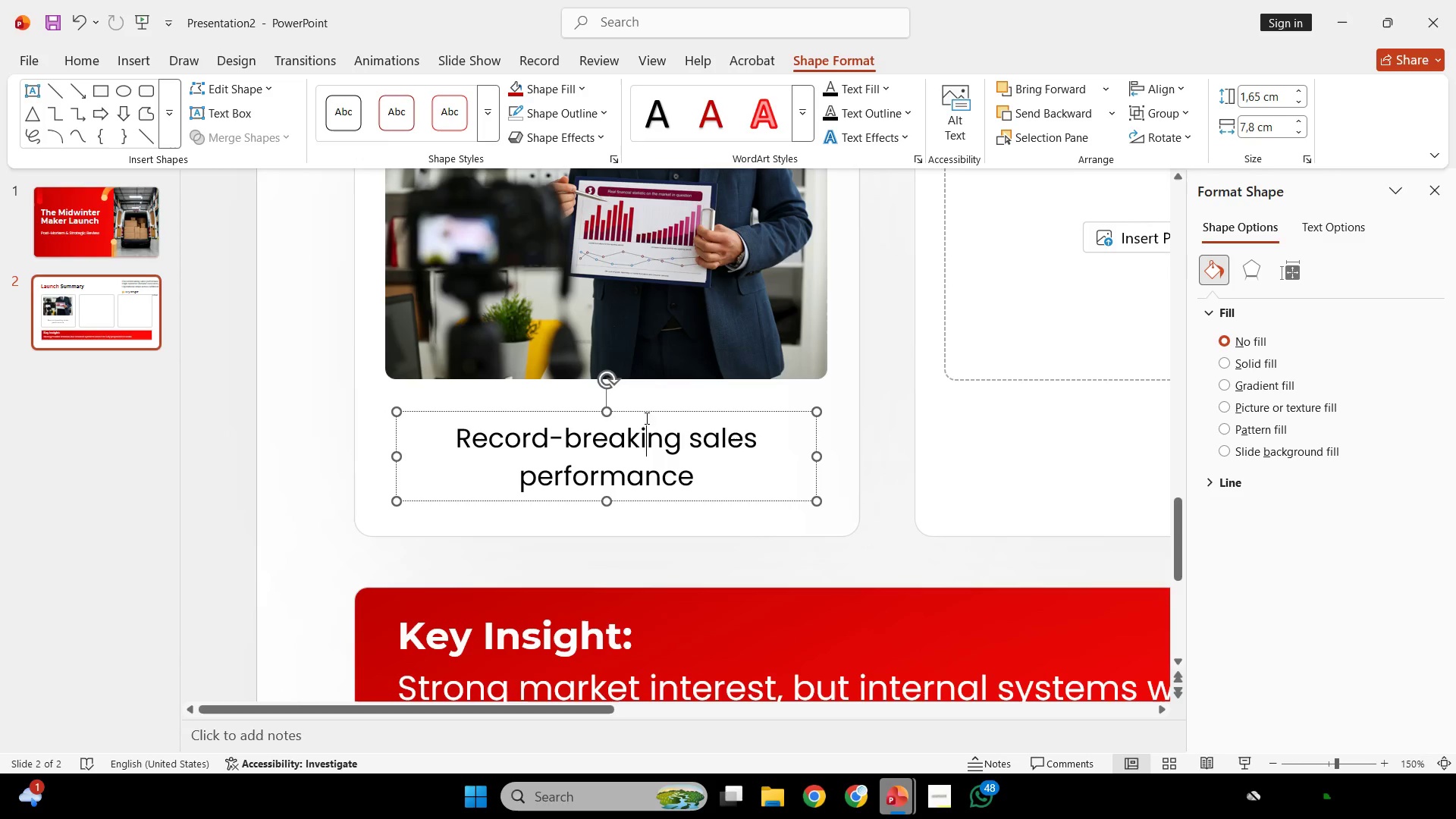 
hold_key(key=ShiftLeft, duration=1.31)
 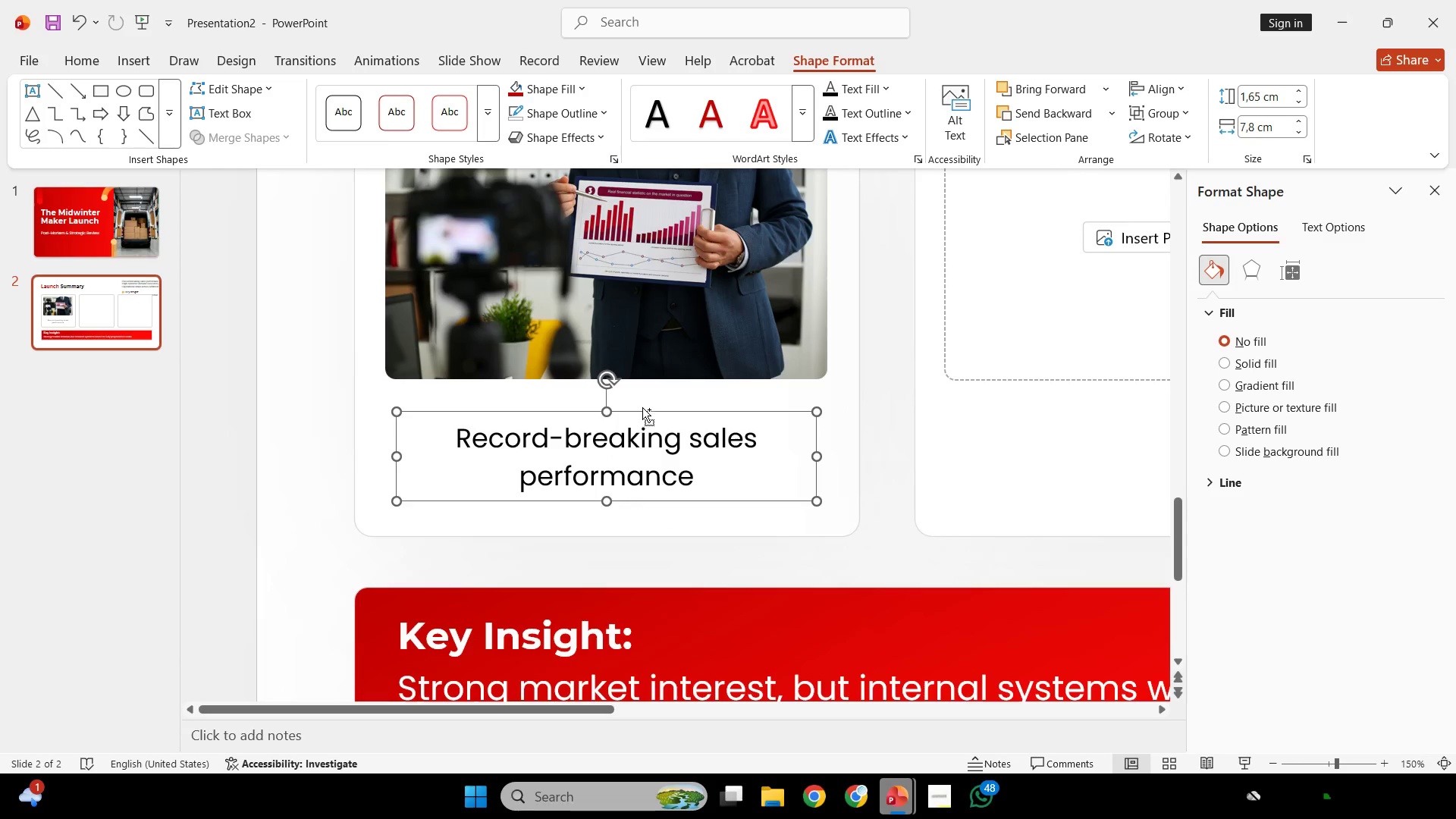 
hold_key(key=ControlLeft, duration=0.42)
scroll: coordinate [642, 408], scroll_direction: down, amount: 3.0
 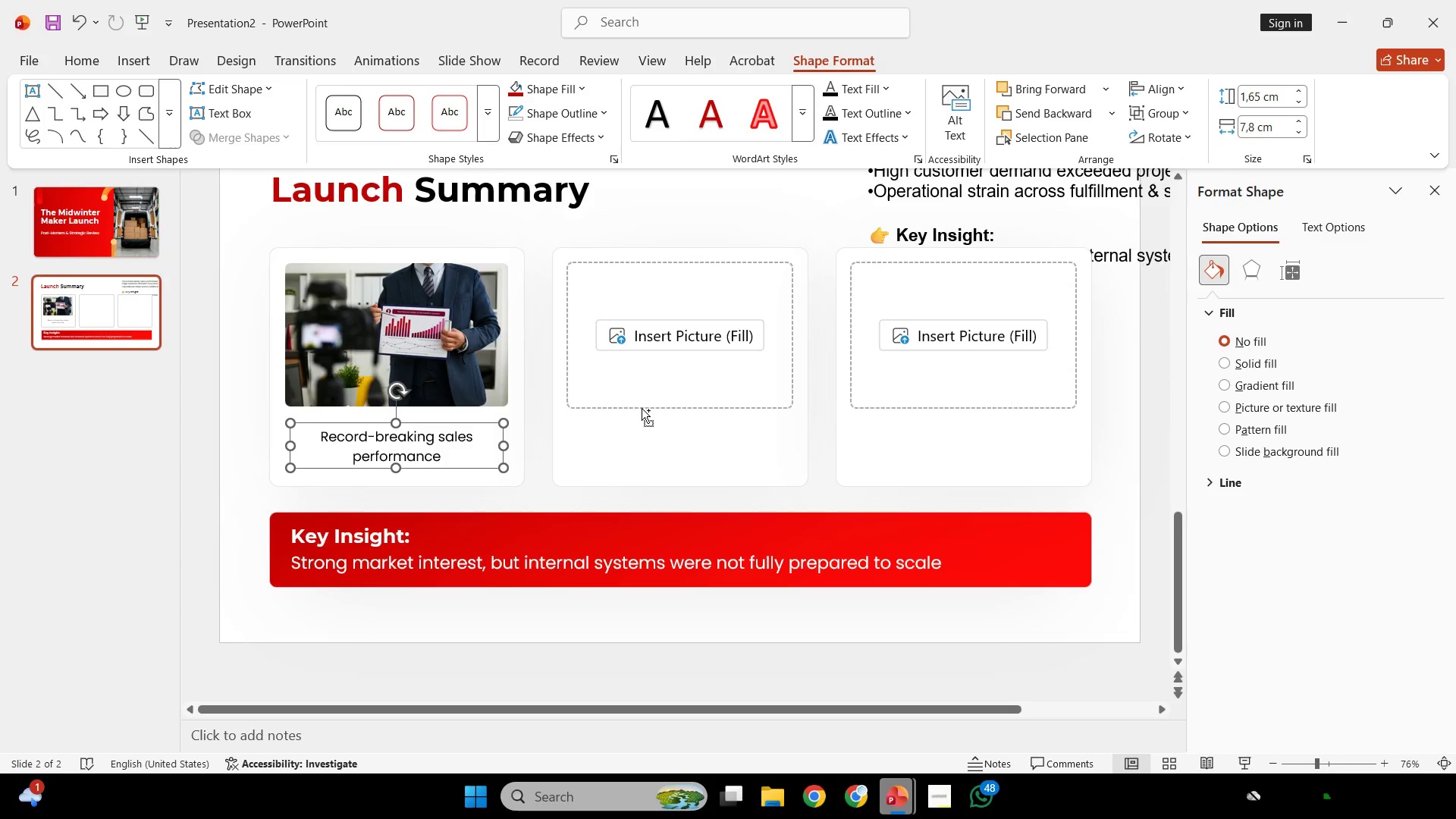 
hold_key(key=ControlLeft, duration=0.33)
scroll: coordinate [642, 408], scroll_direction: down, amount: 1.0
 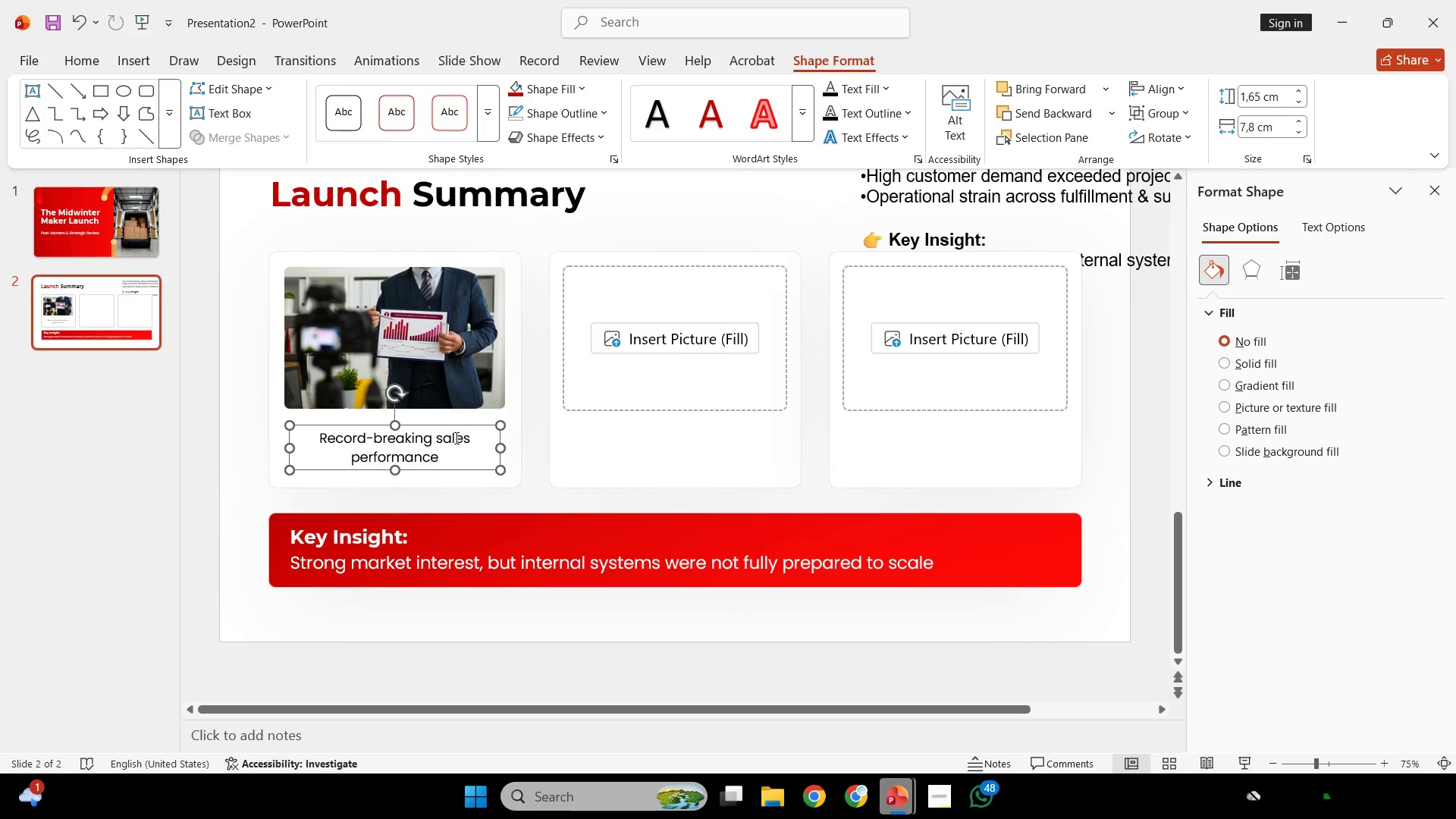 
key(Control+ControlLeft)
 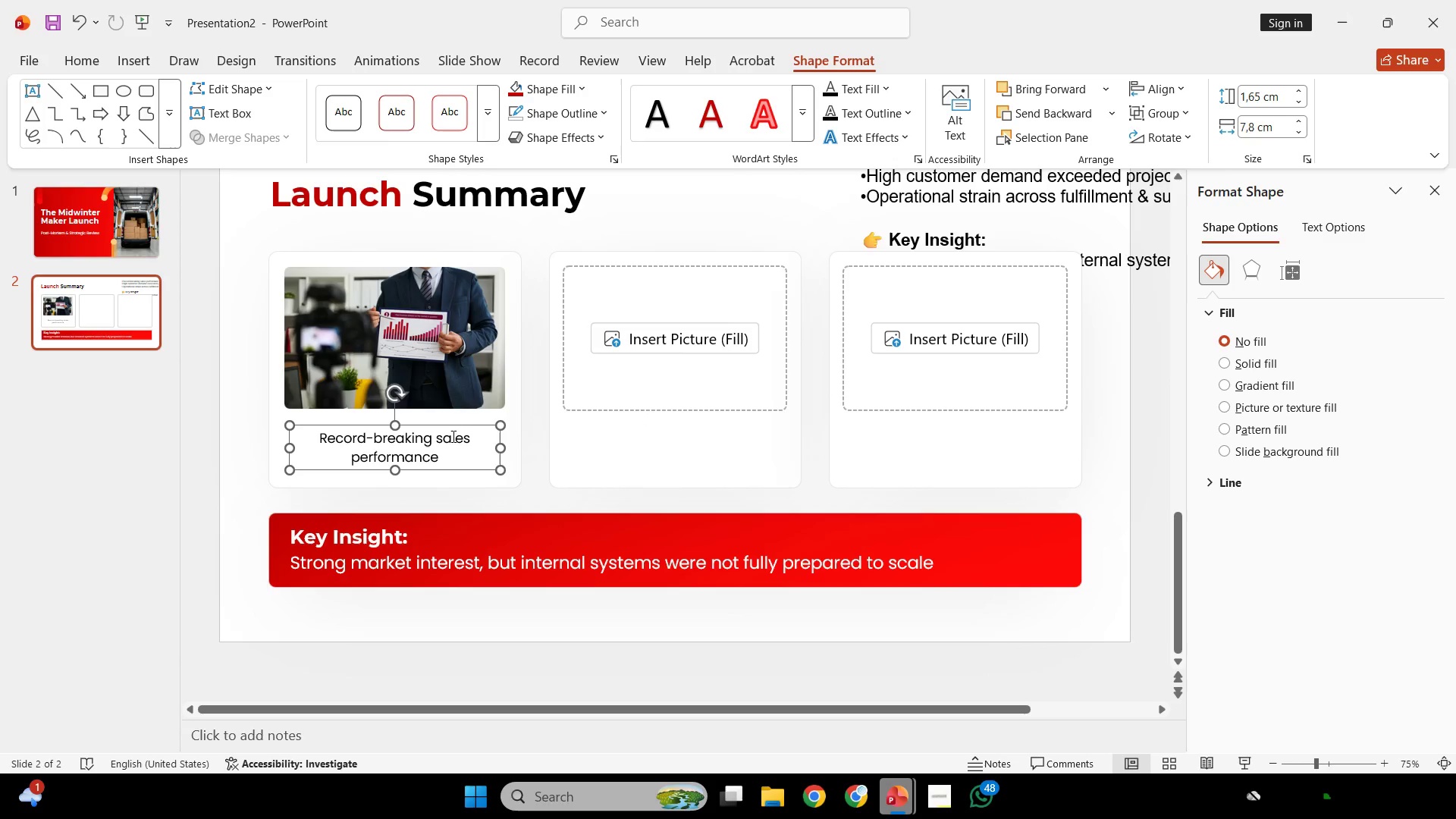 
key(Control+Shift+ShiftLeft)
 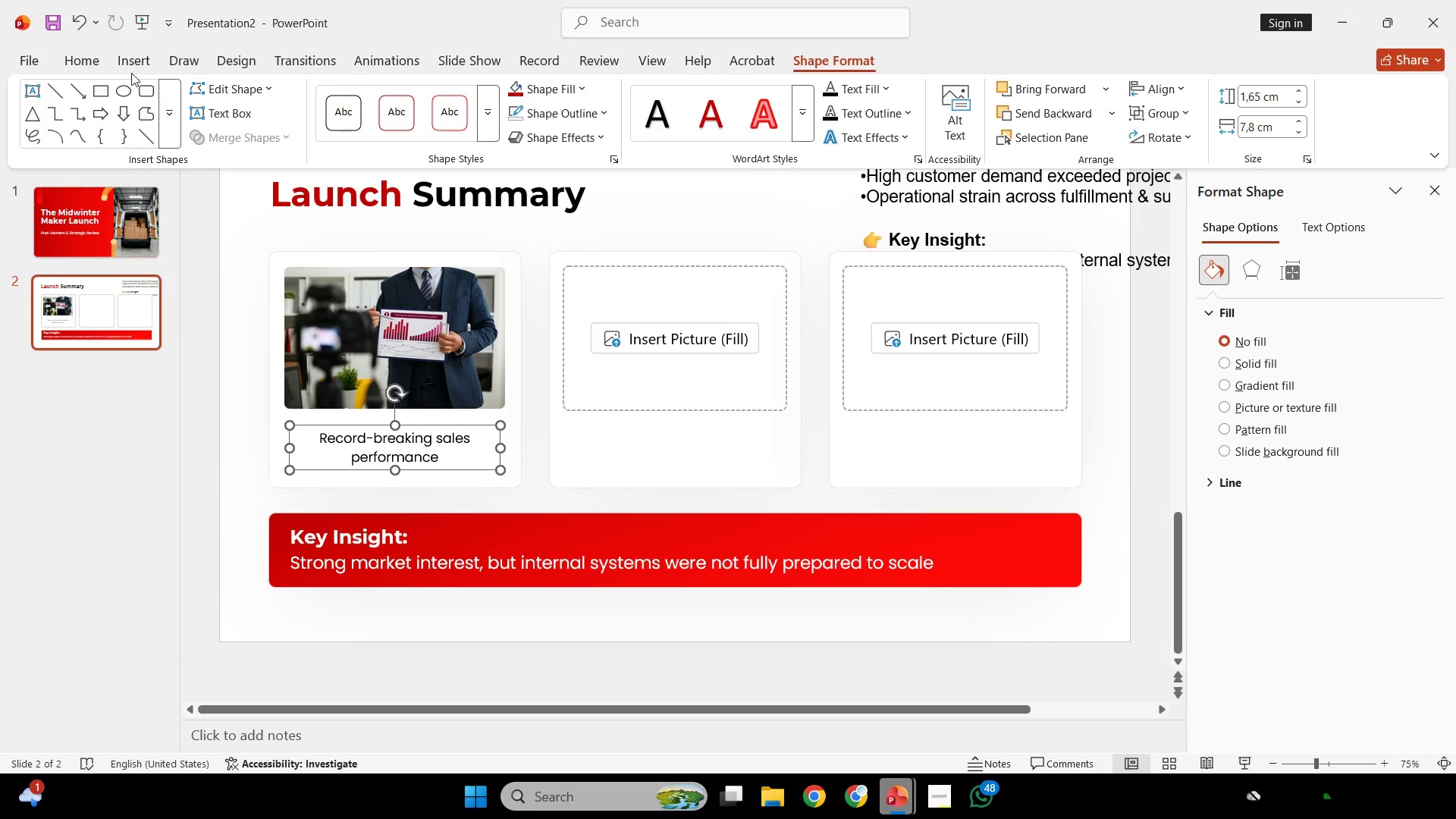 
double_click([103, 58])
 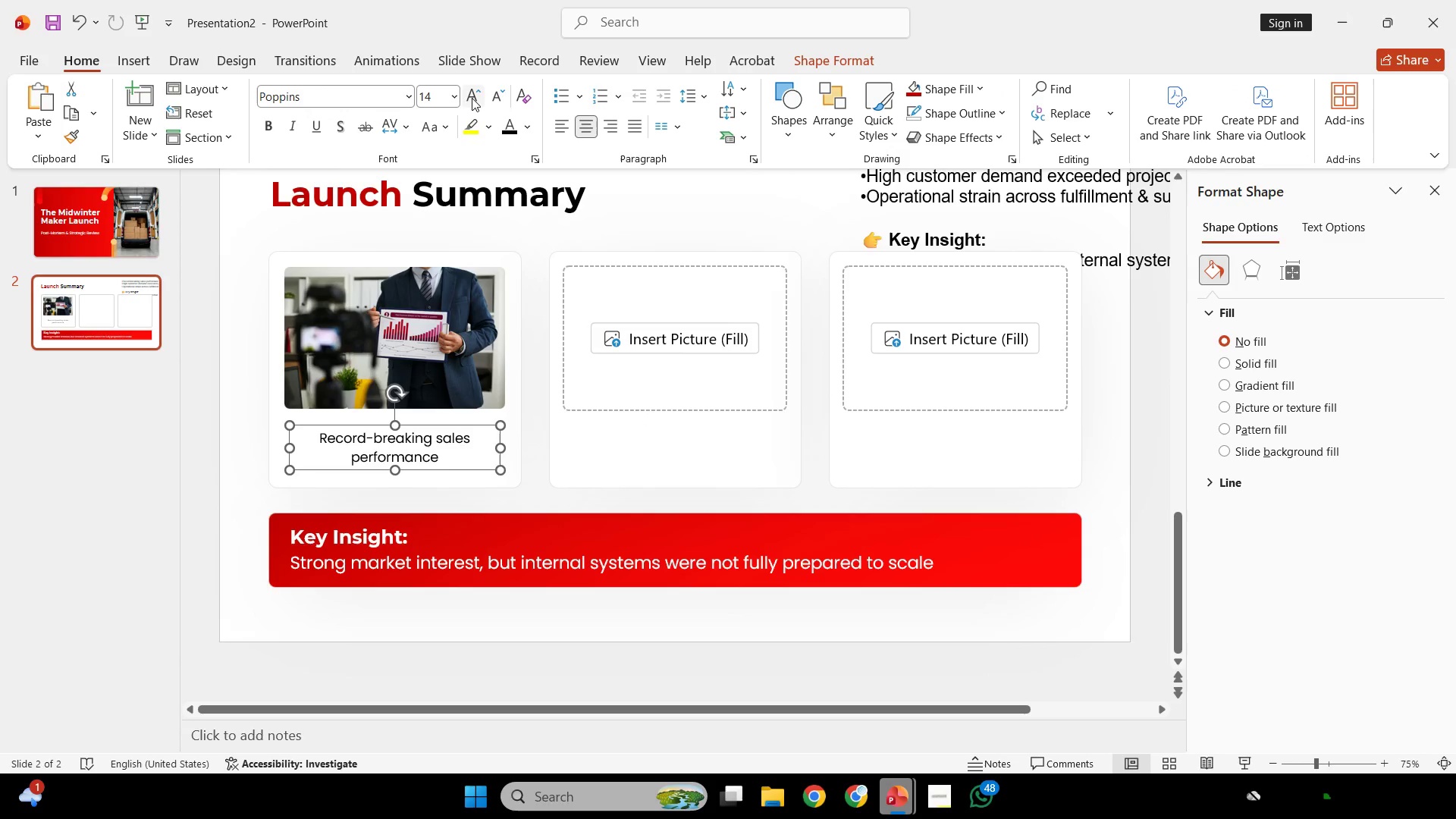 
left_click([472, 97])
 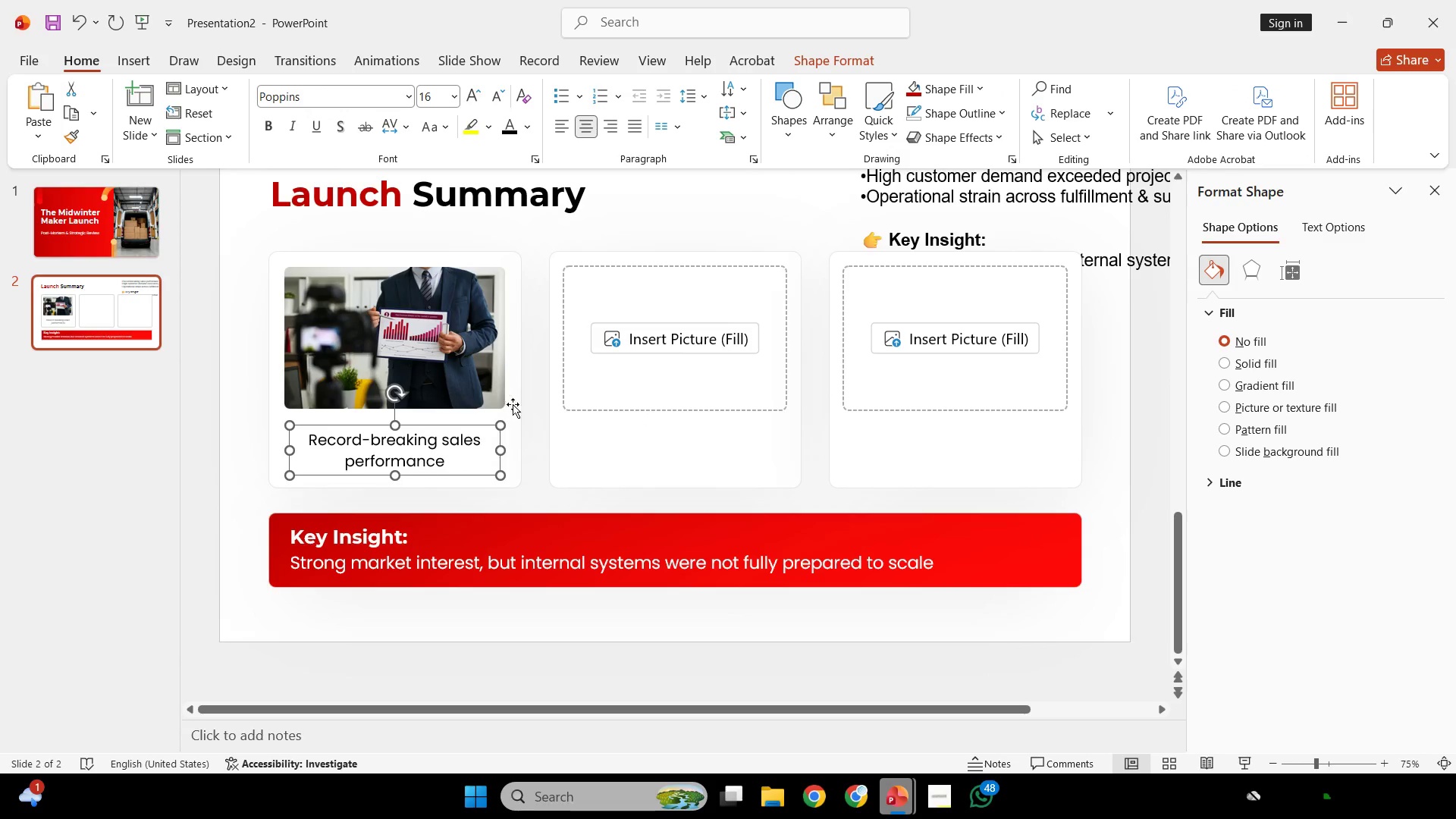 
hold_key(key=ShiftLeft, duration=0.53)
 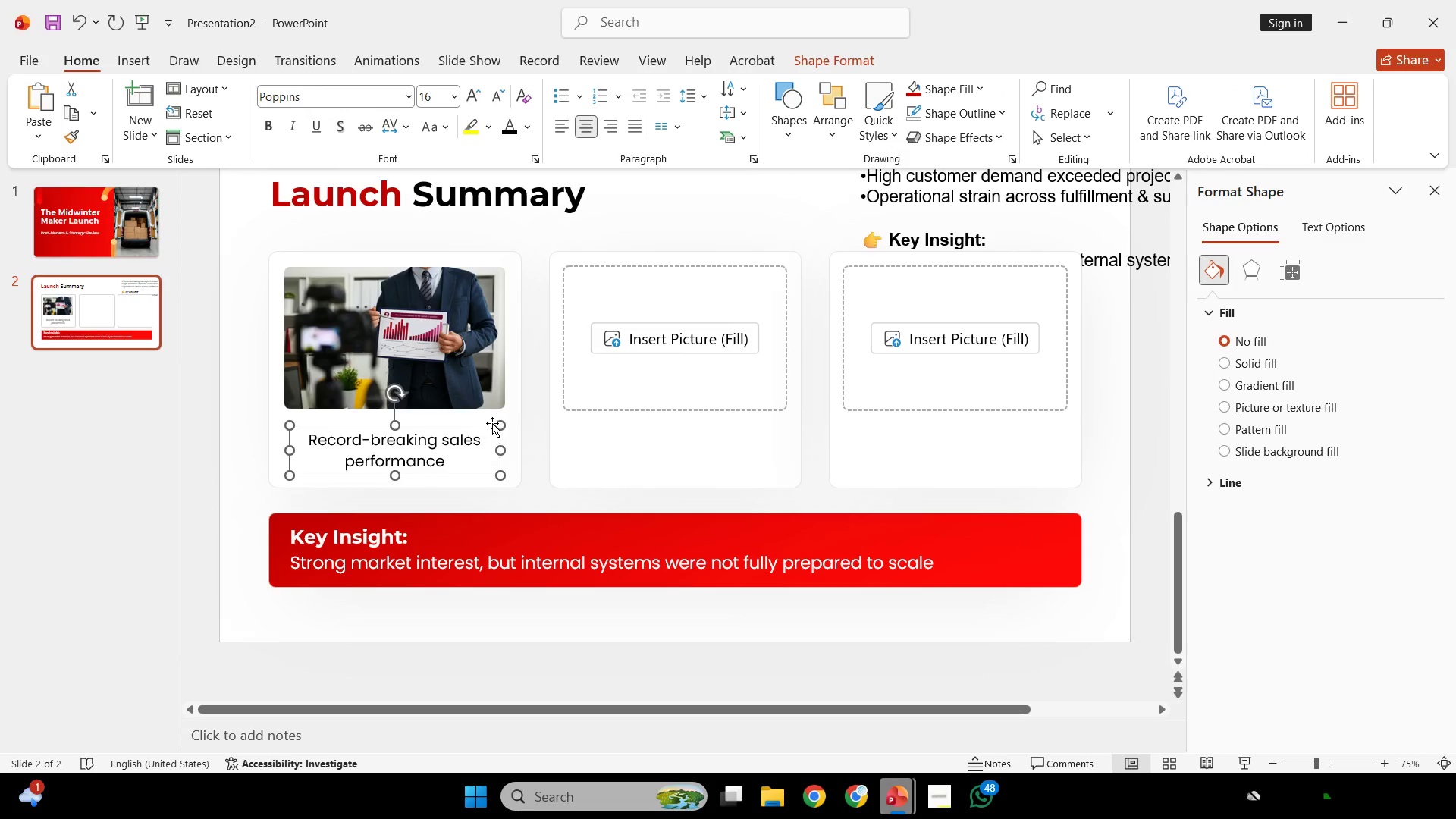 
hold_key(key=ShiftLeft, duration=5.45)
hold_key(key=ControlLeft, duration=3.25)
left_click_drag(start_coordinate=[475, 427], to_coordinate=[754, 443])
 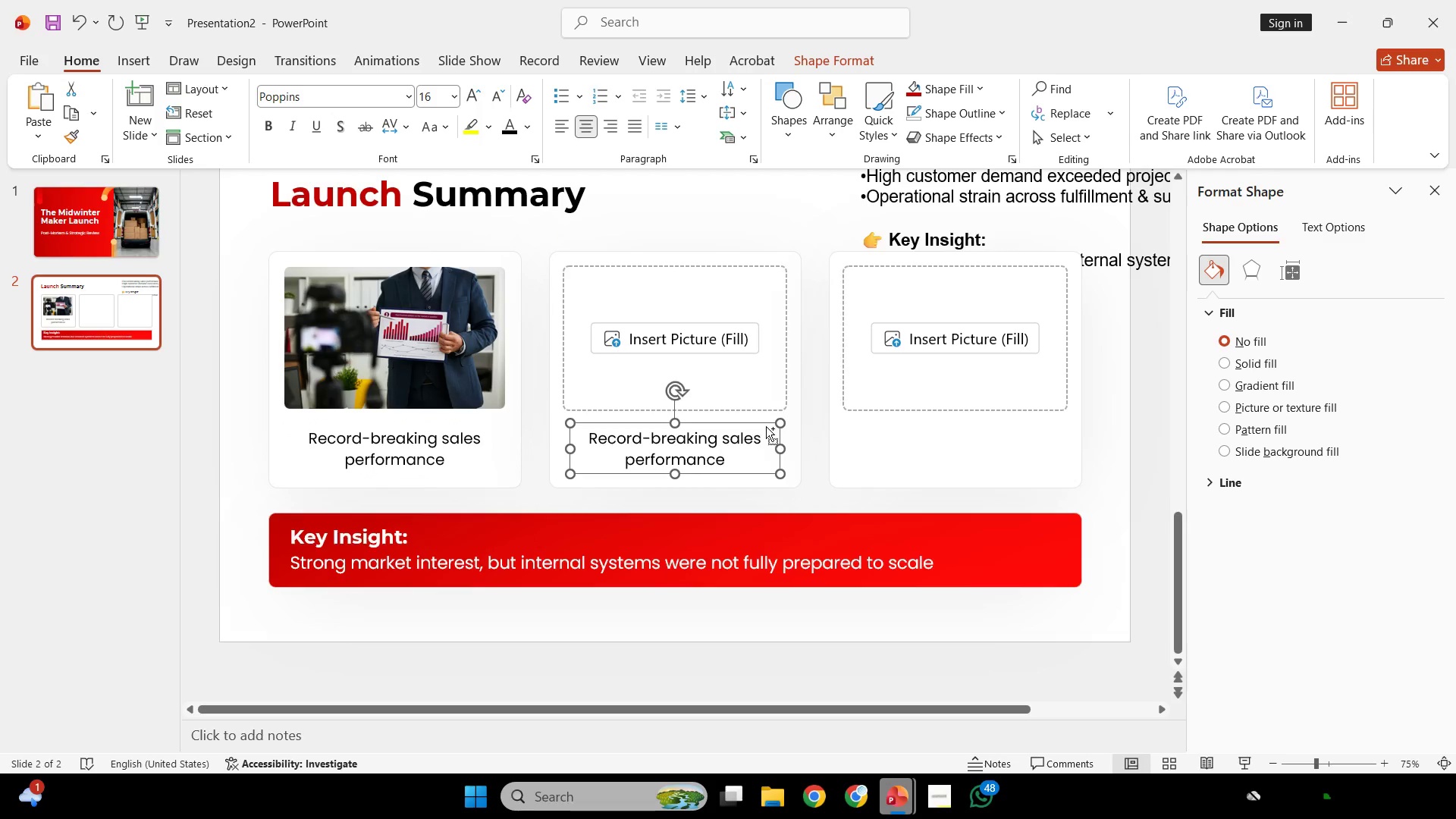 
hold_key(key=ControlLeft, duration=0.33)
scroll: coordinate [768, 425], scroll_direction: down, amount: 1.0
 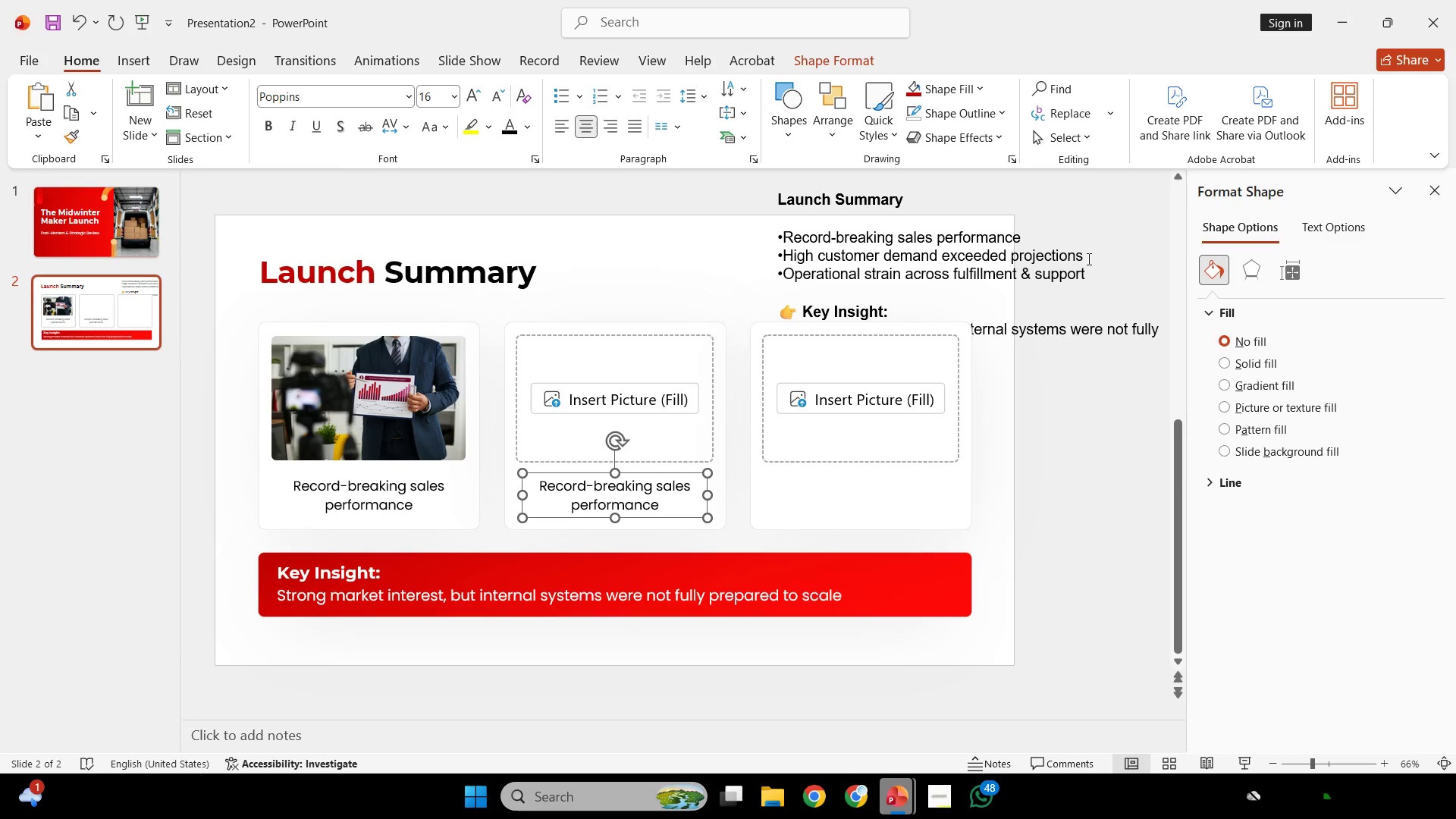 
left_click_drag(start_coordinate=[1088, 256], to_coordinate=[792, 261])
 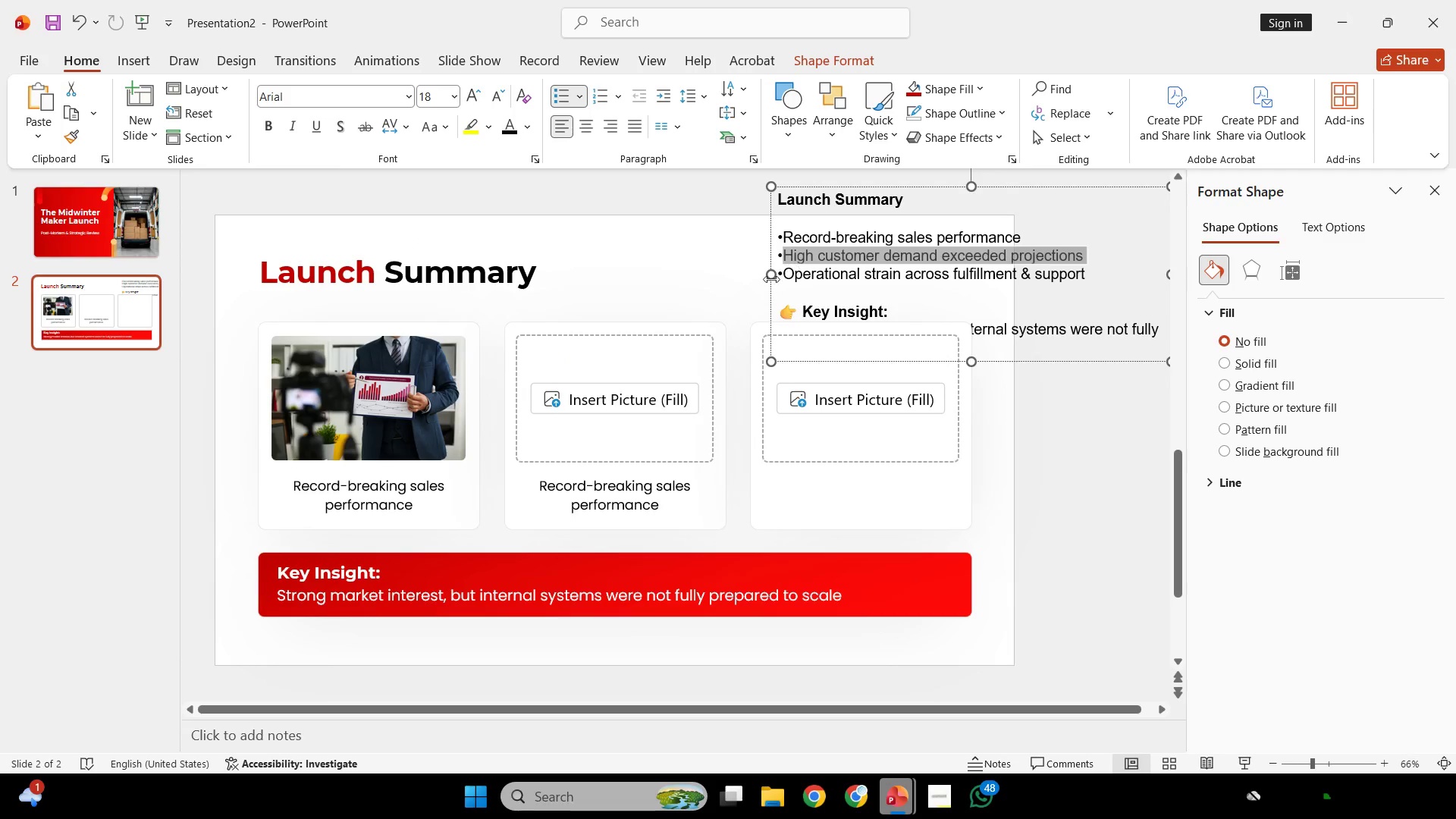 
key(Control+C)
 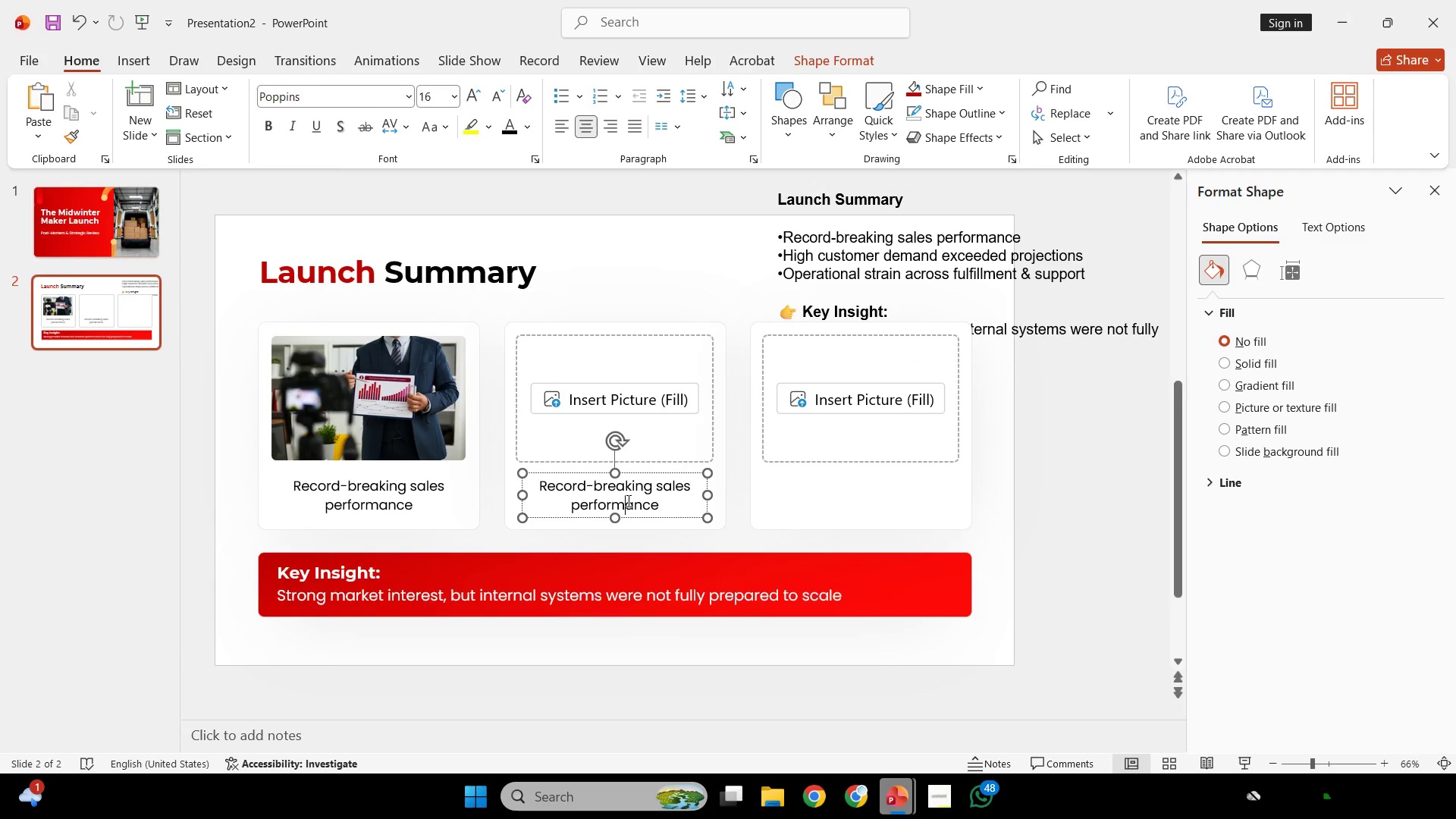 
left_click([627, 500])
 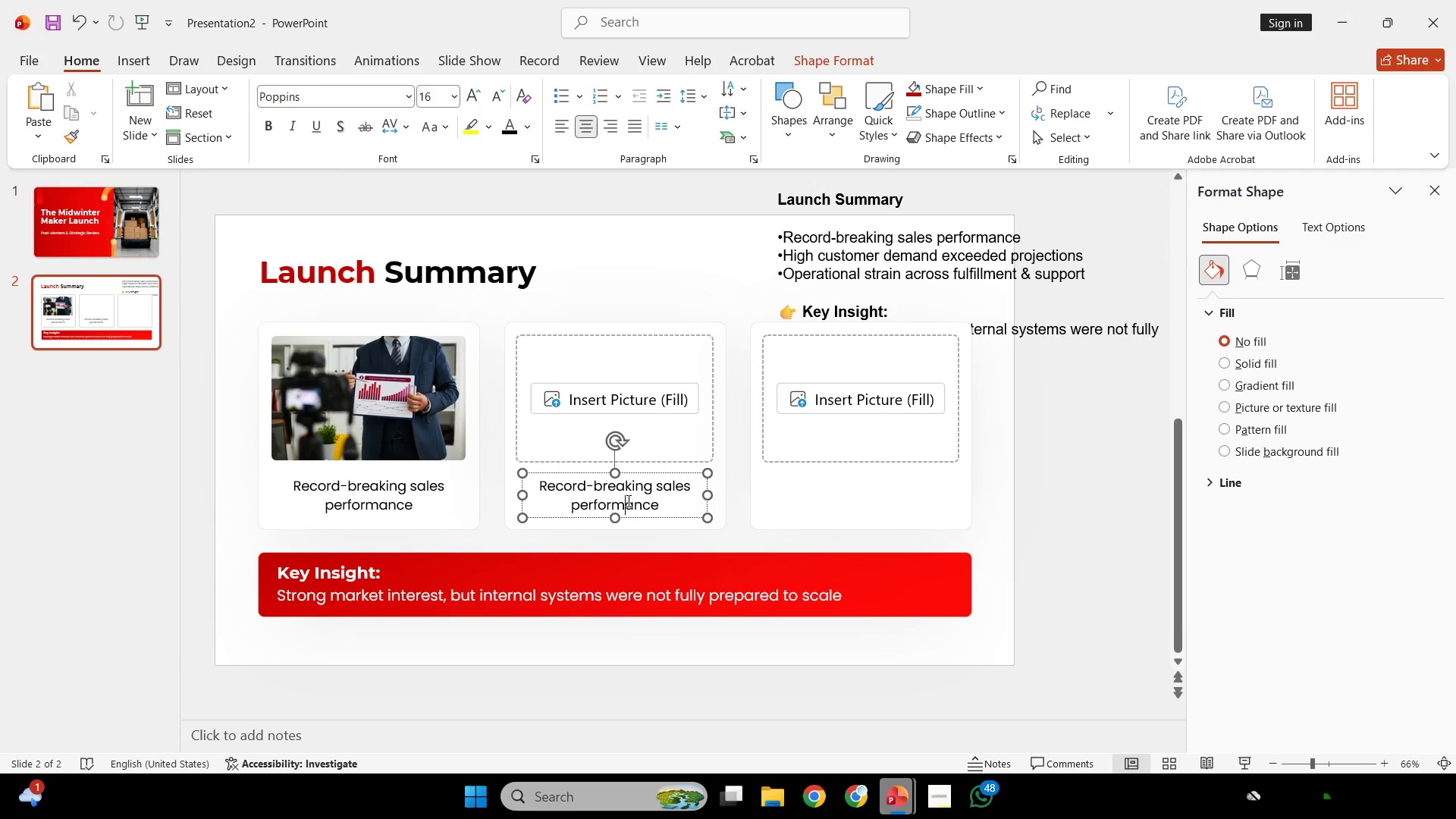 
key(Control+ControlLeft)
 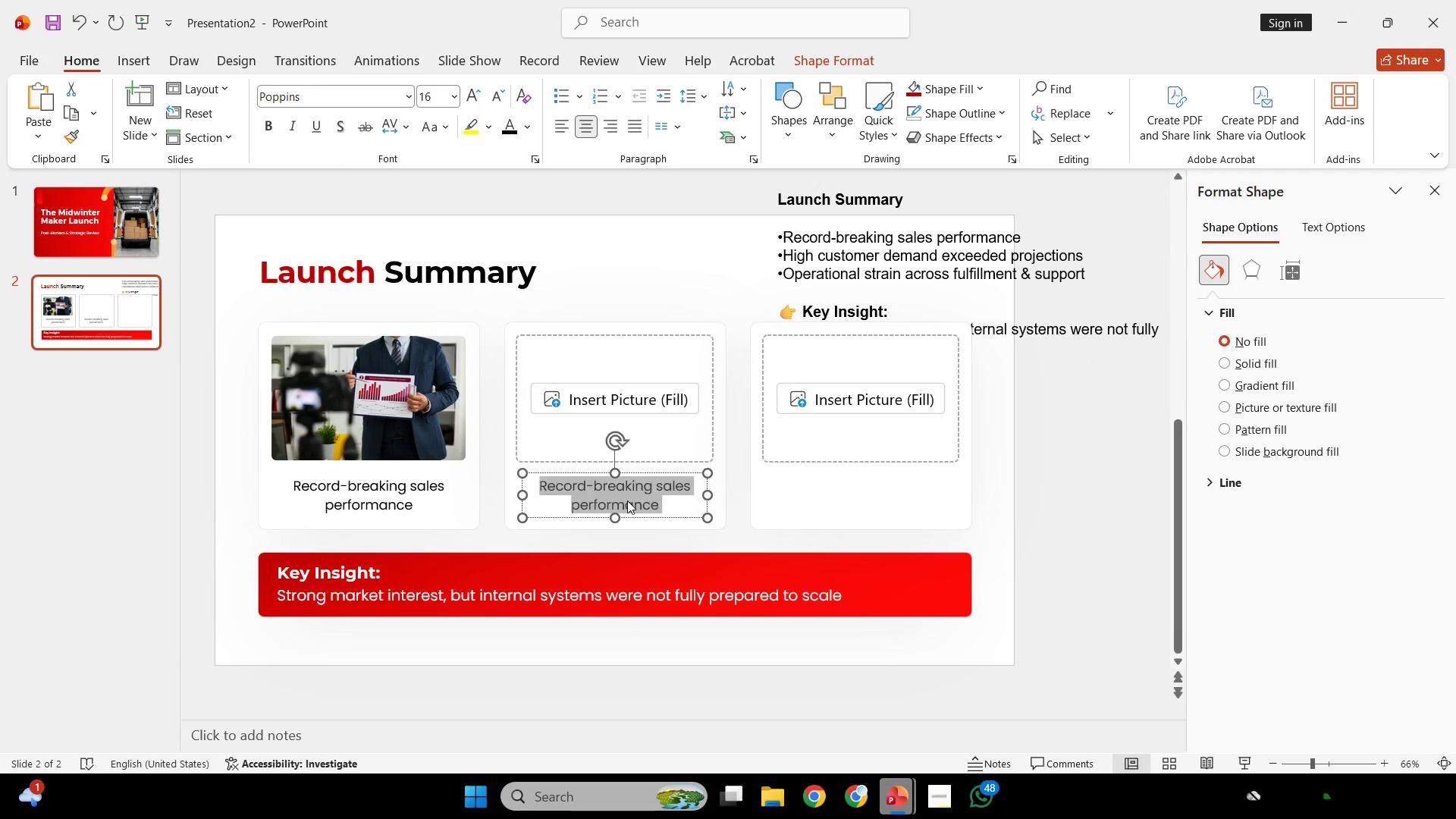 
key(Control+A)
 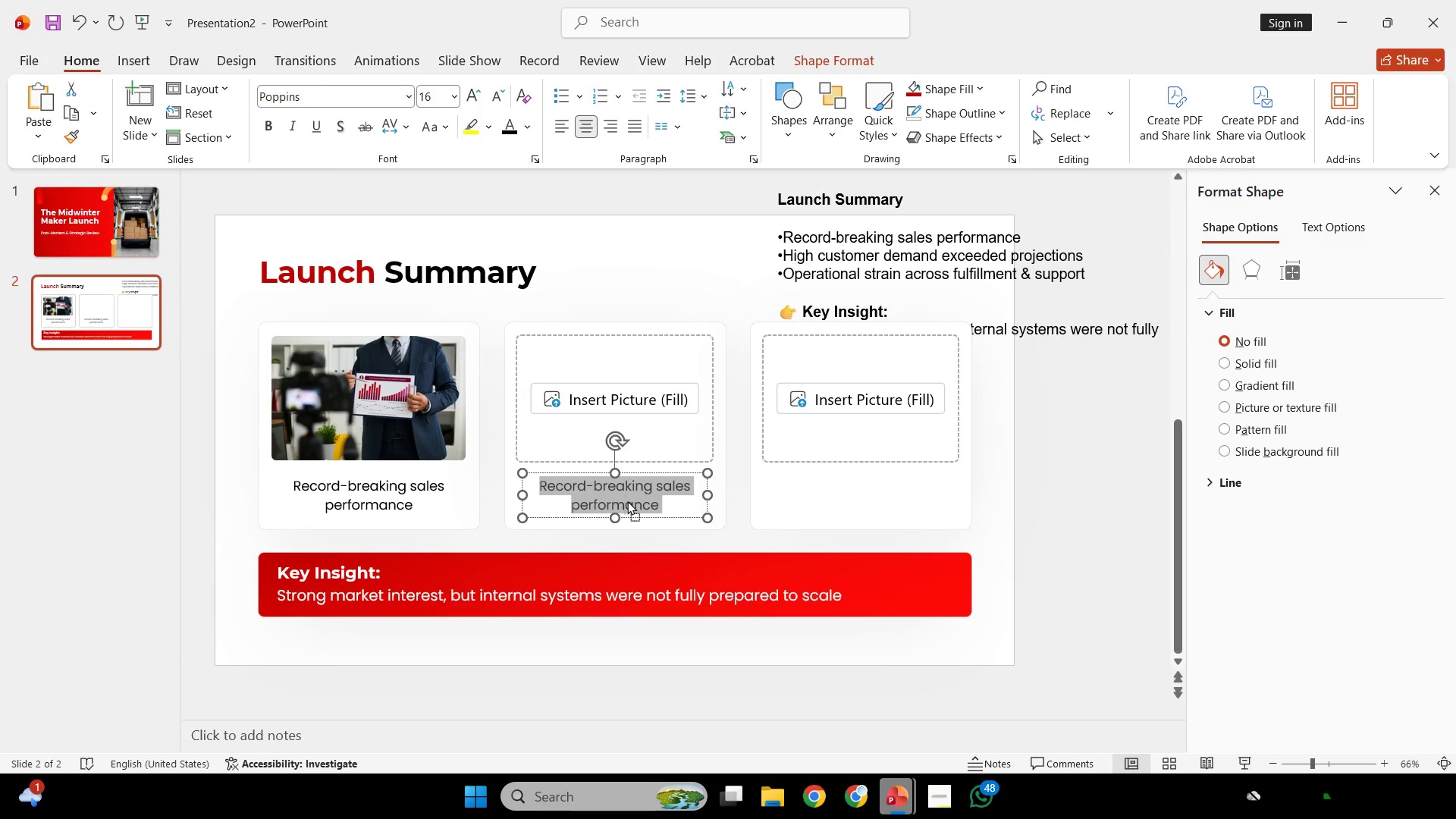 
right_click([627, 500])
 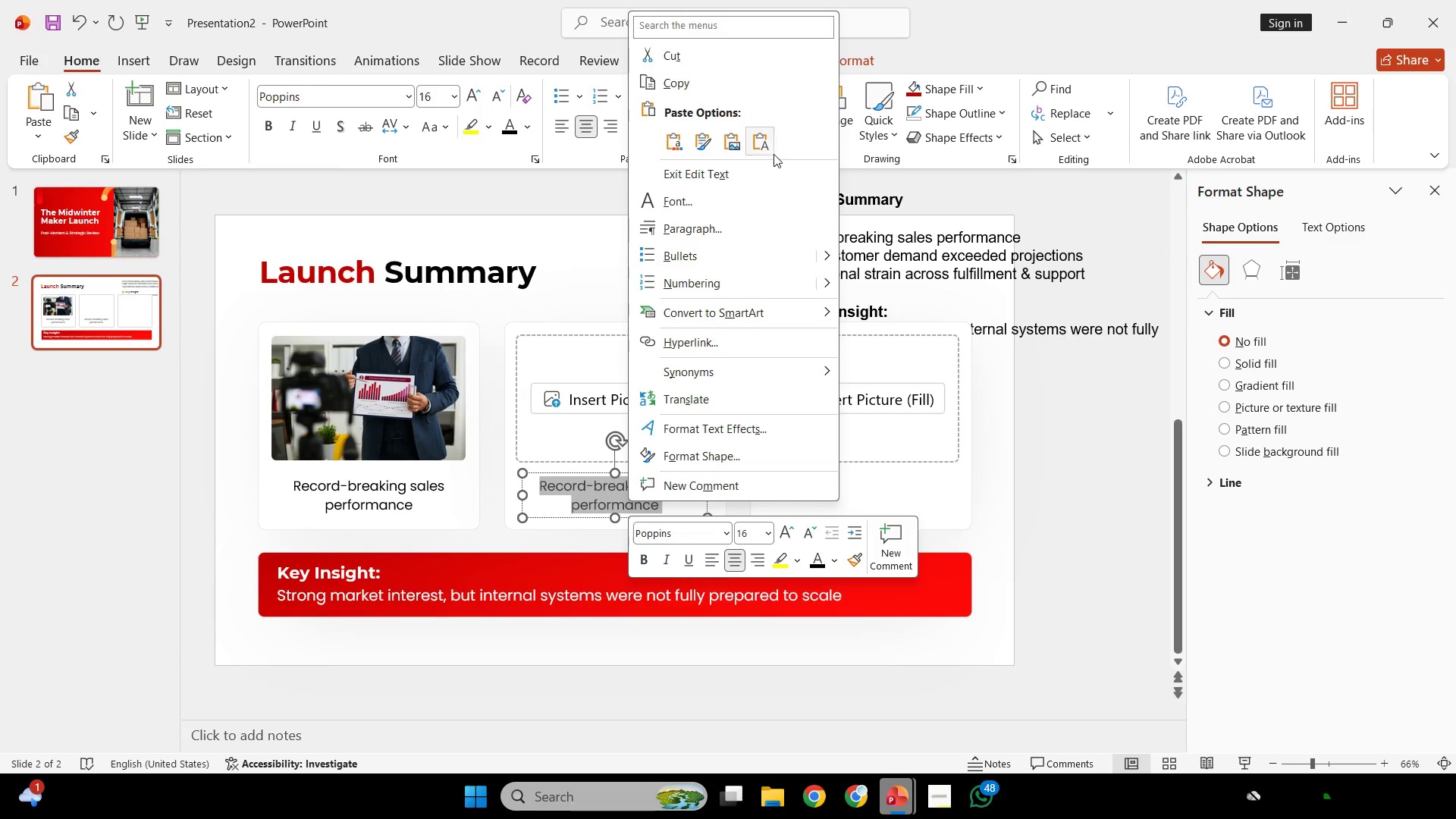 
left_click([769, 146])
 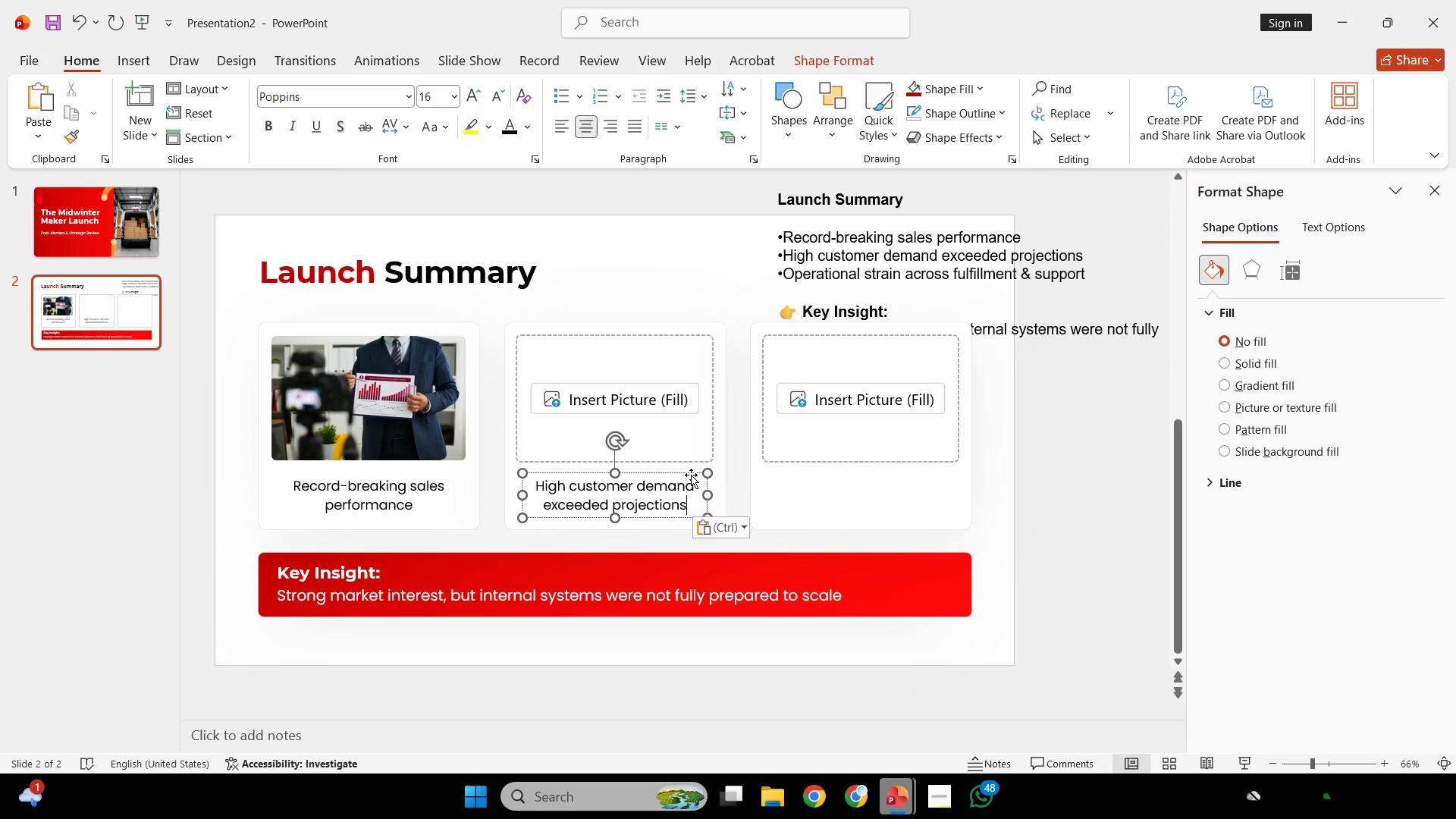 
hold_key(key=ShiftLeft, duration=3.38)
hold_key(key=ControlLeft, duration=3.33)
left_click_drag(start_coordinate=[685, 473], to_coordinate=[928, 488])
 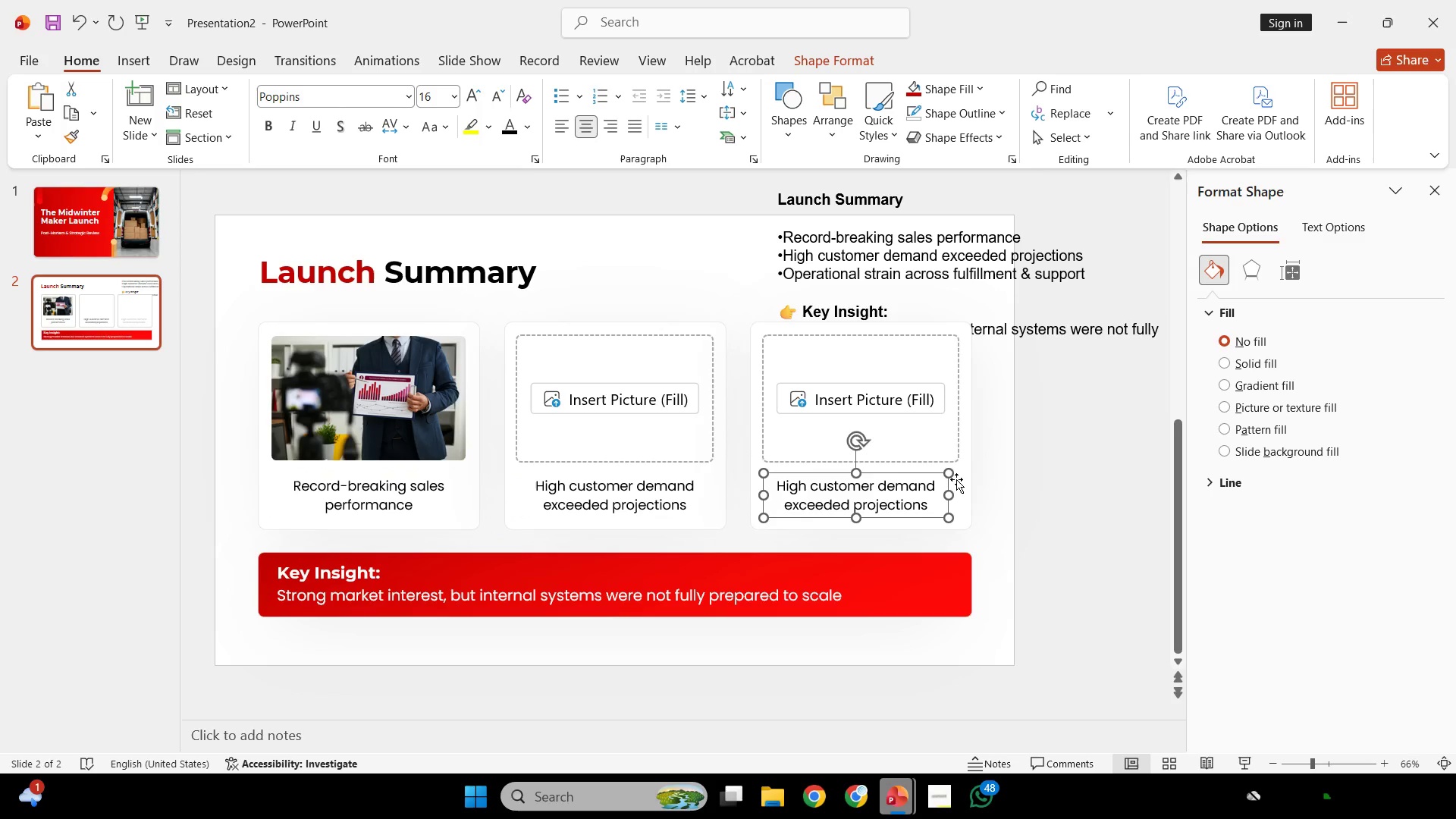 
hold_key(key=ShiftLeft, duration=0.39)
left_click([956, 479])
 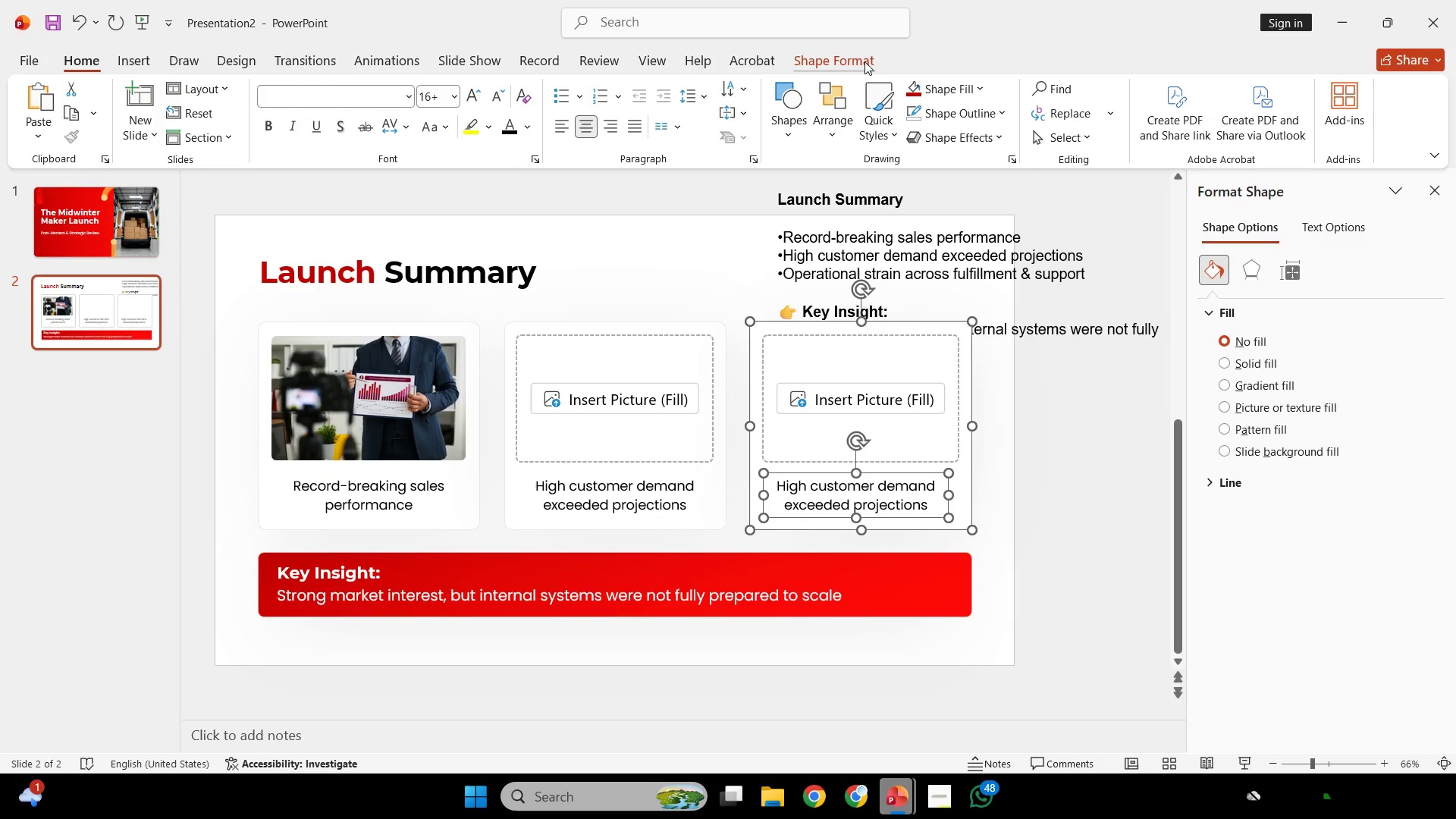 
left_click([862, 62])
 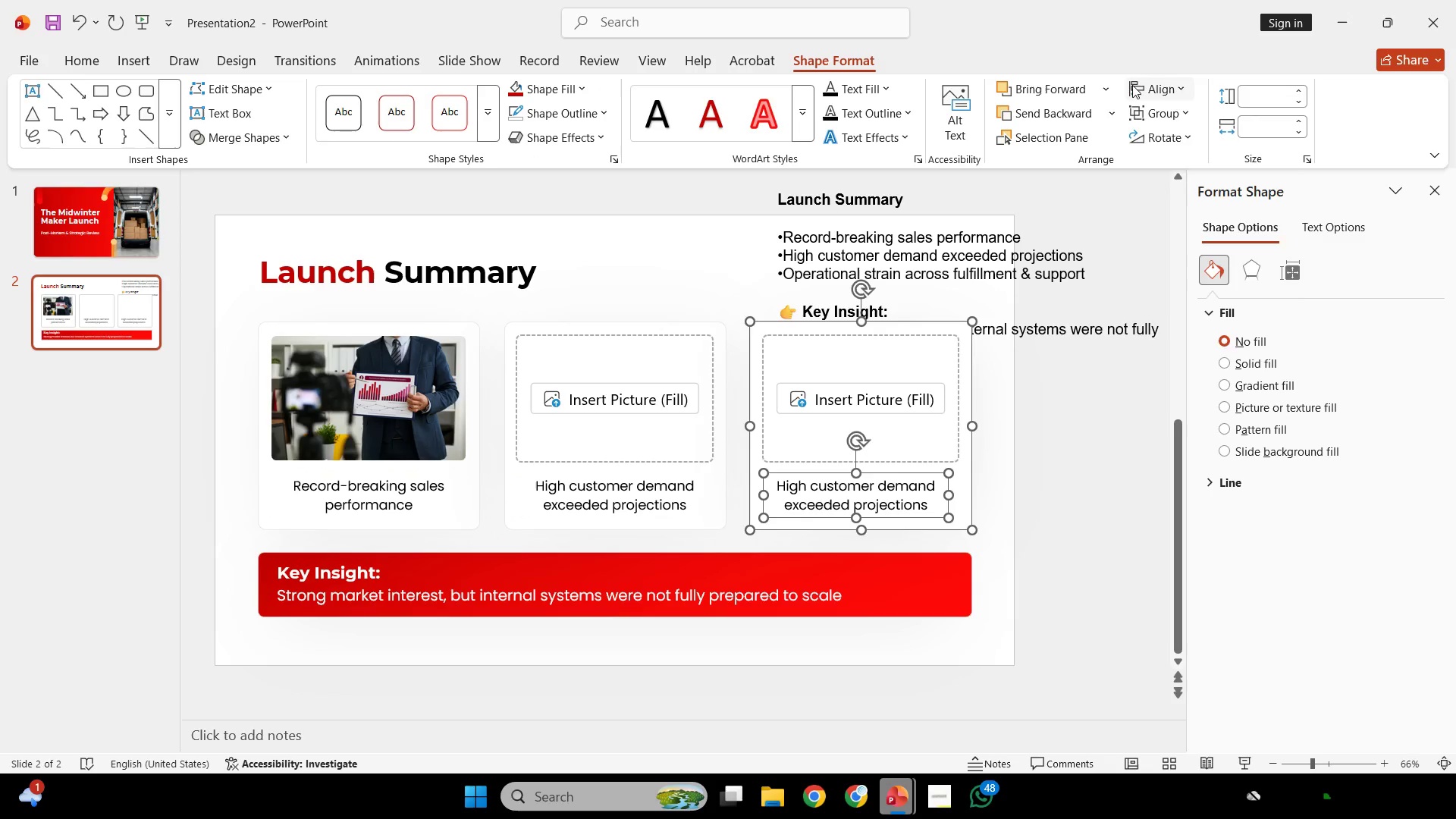 
left_click([1132, 85])
 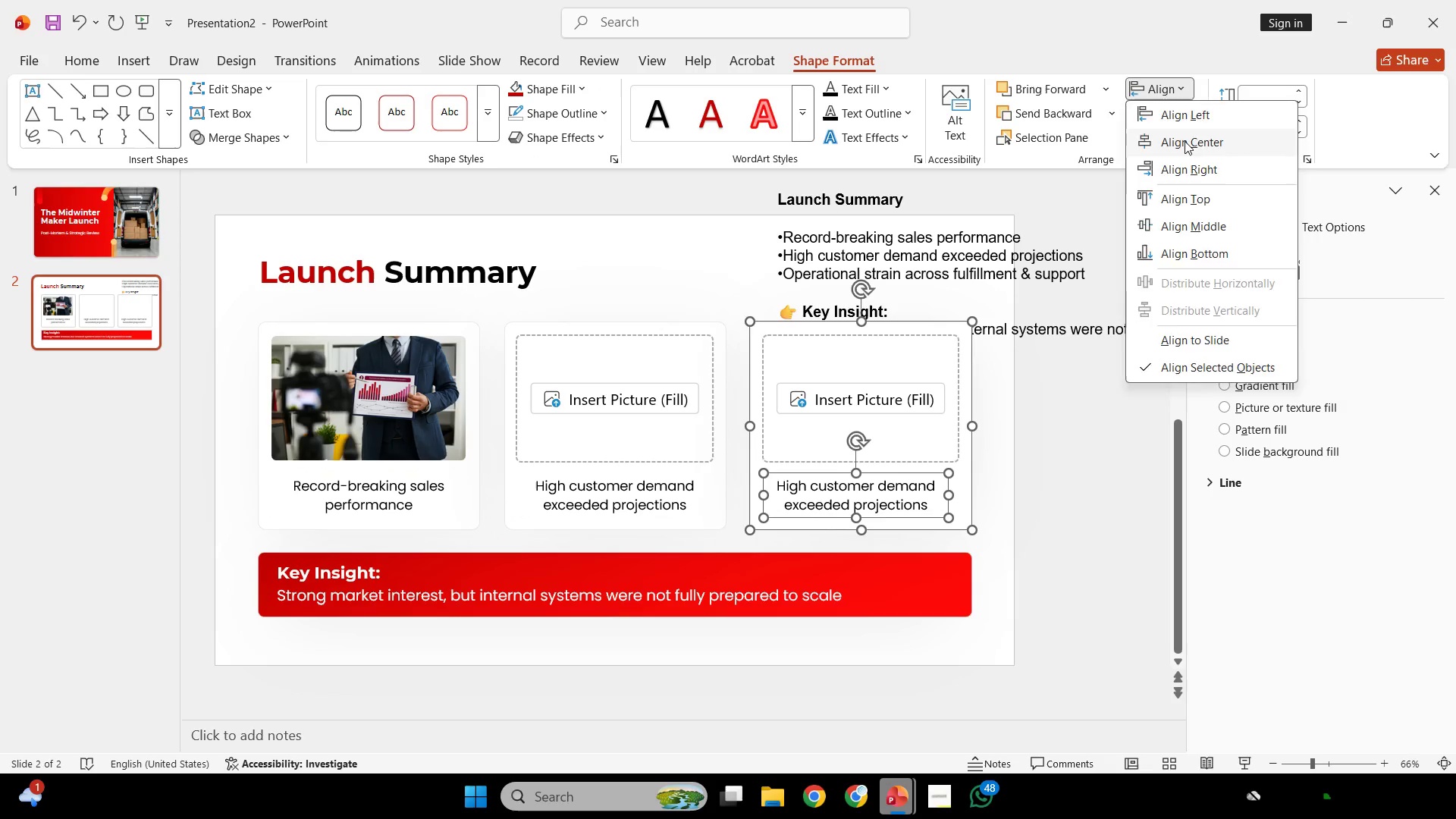 
left_click([1185, 141])
 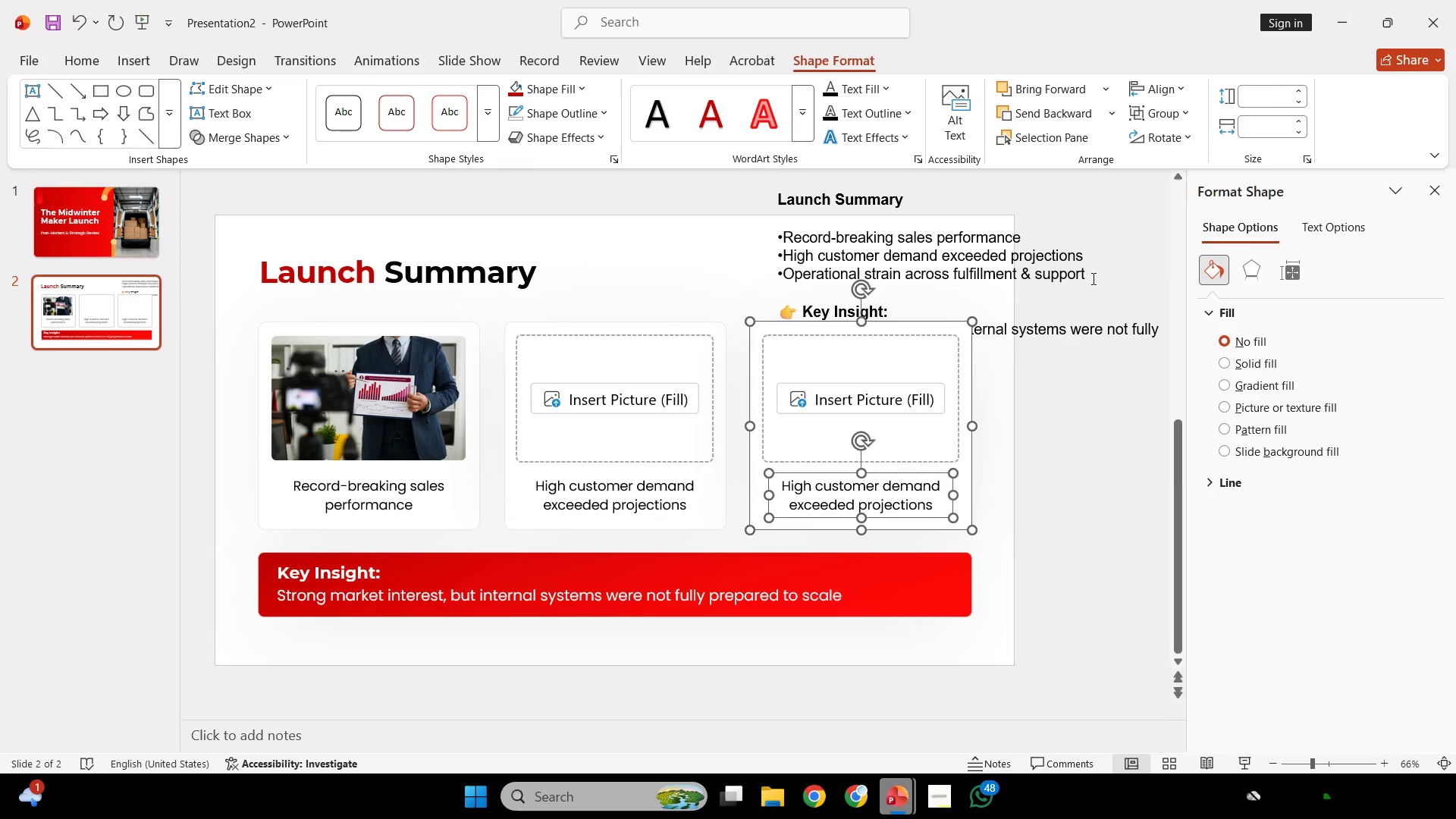 
left_click_drag(start_coordinate=[1092, 278], to_coordinate=[807, 278])
 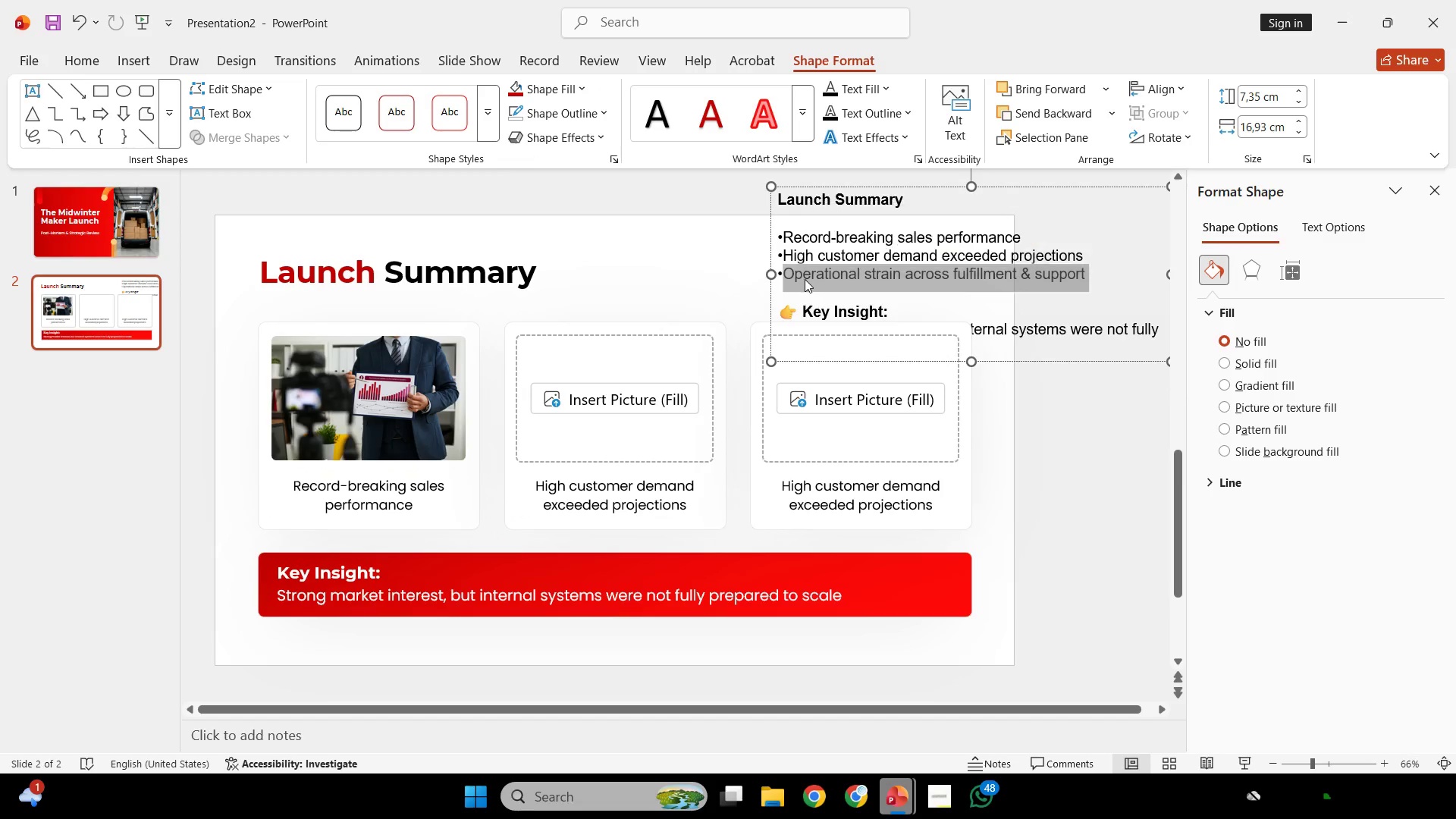 
key(Control+C)
 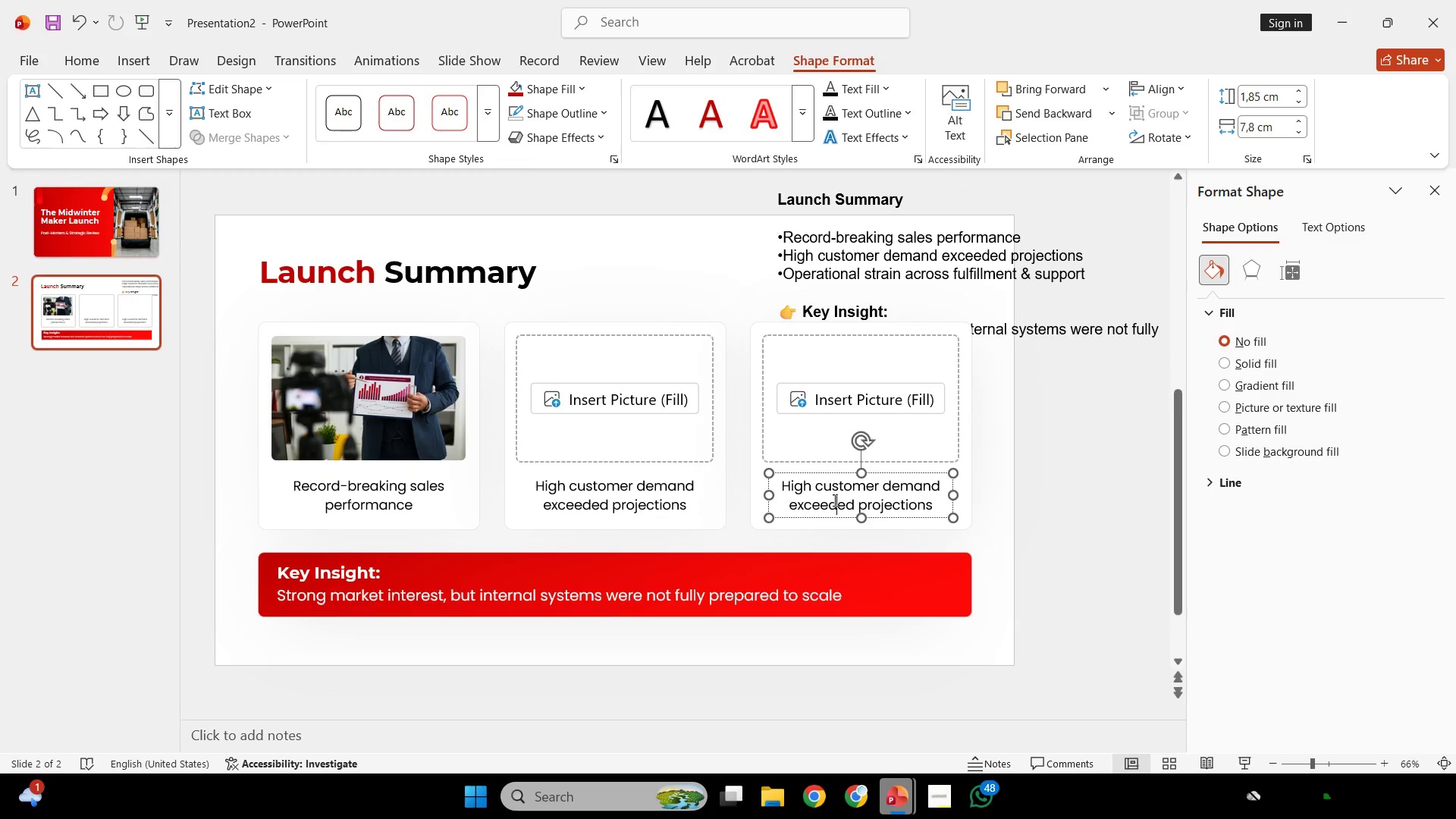 
left_click([833, 500])
 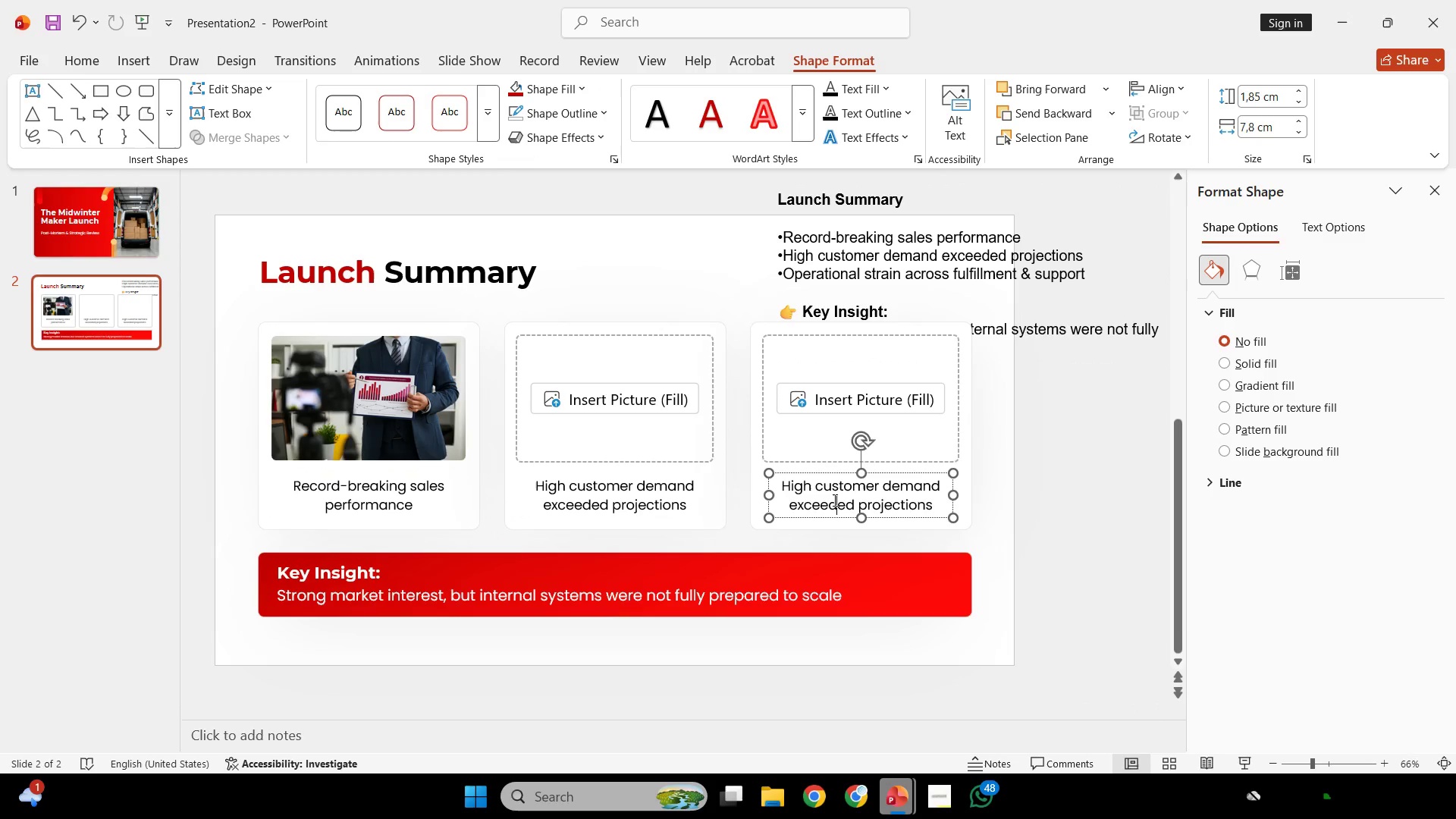 
key(Control+A)
 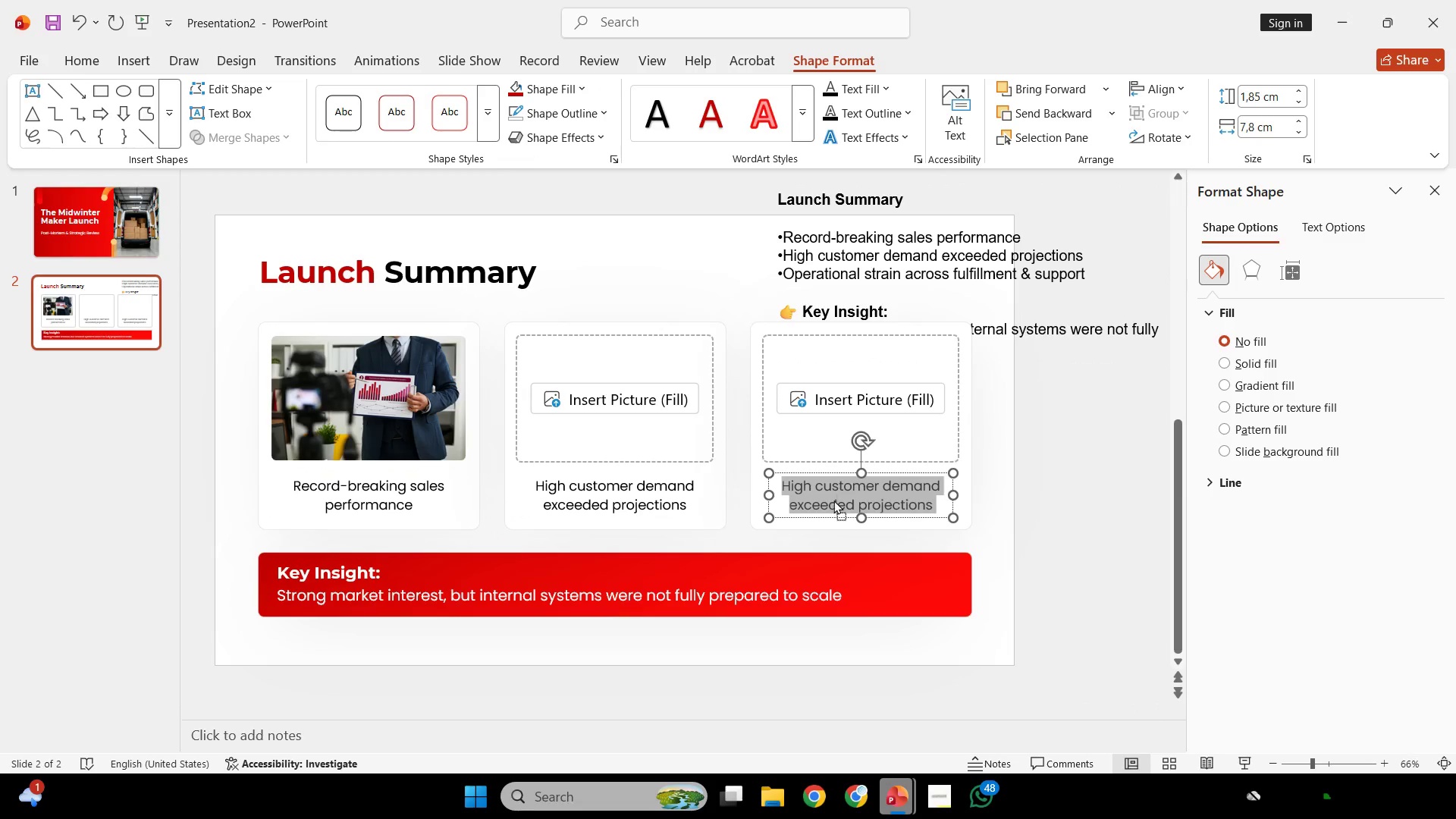 
right_click([833, 500])
 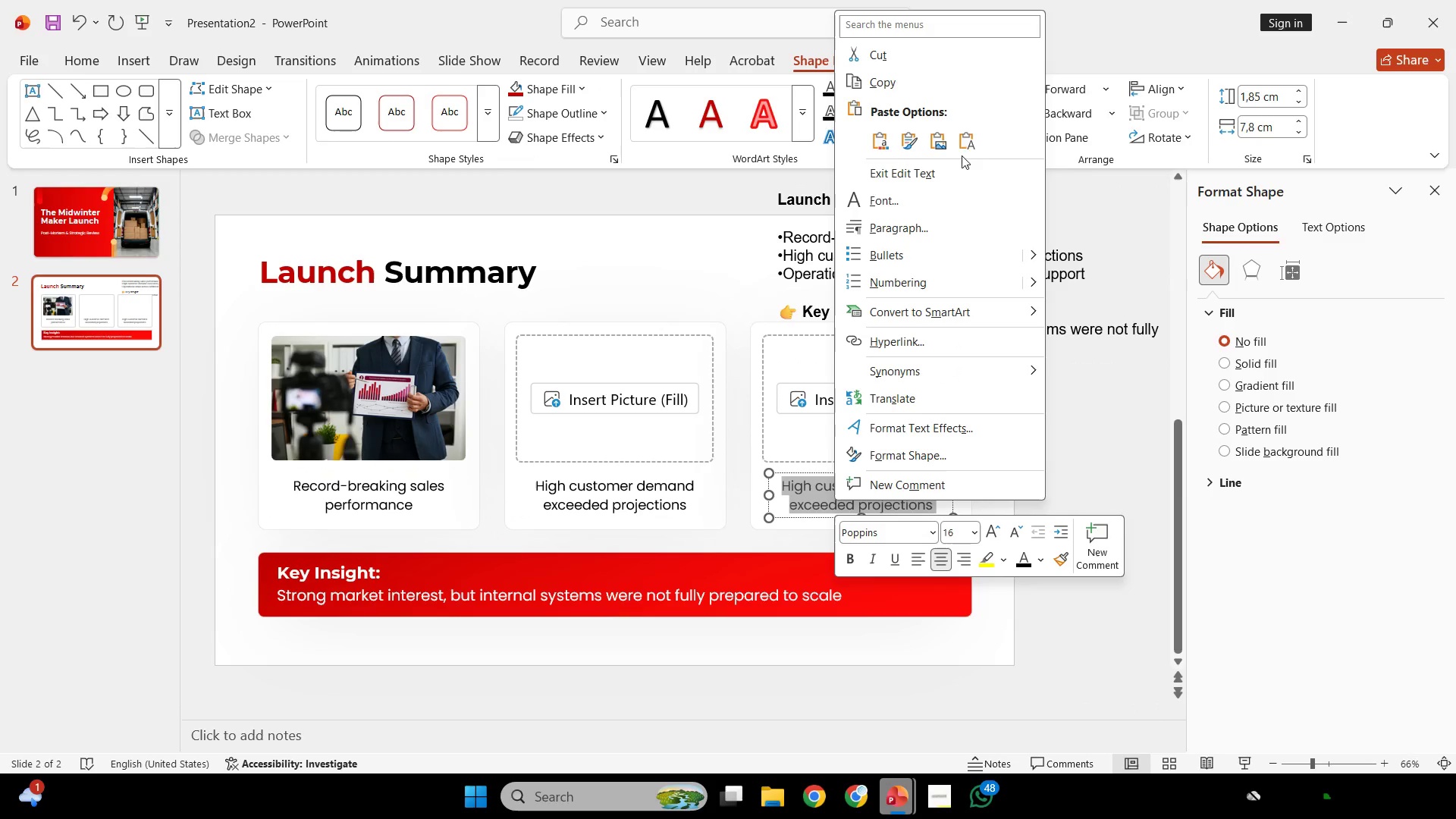 
left_click([968, 144])
 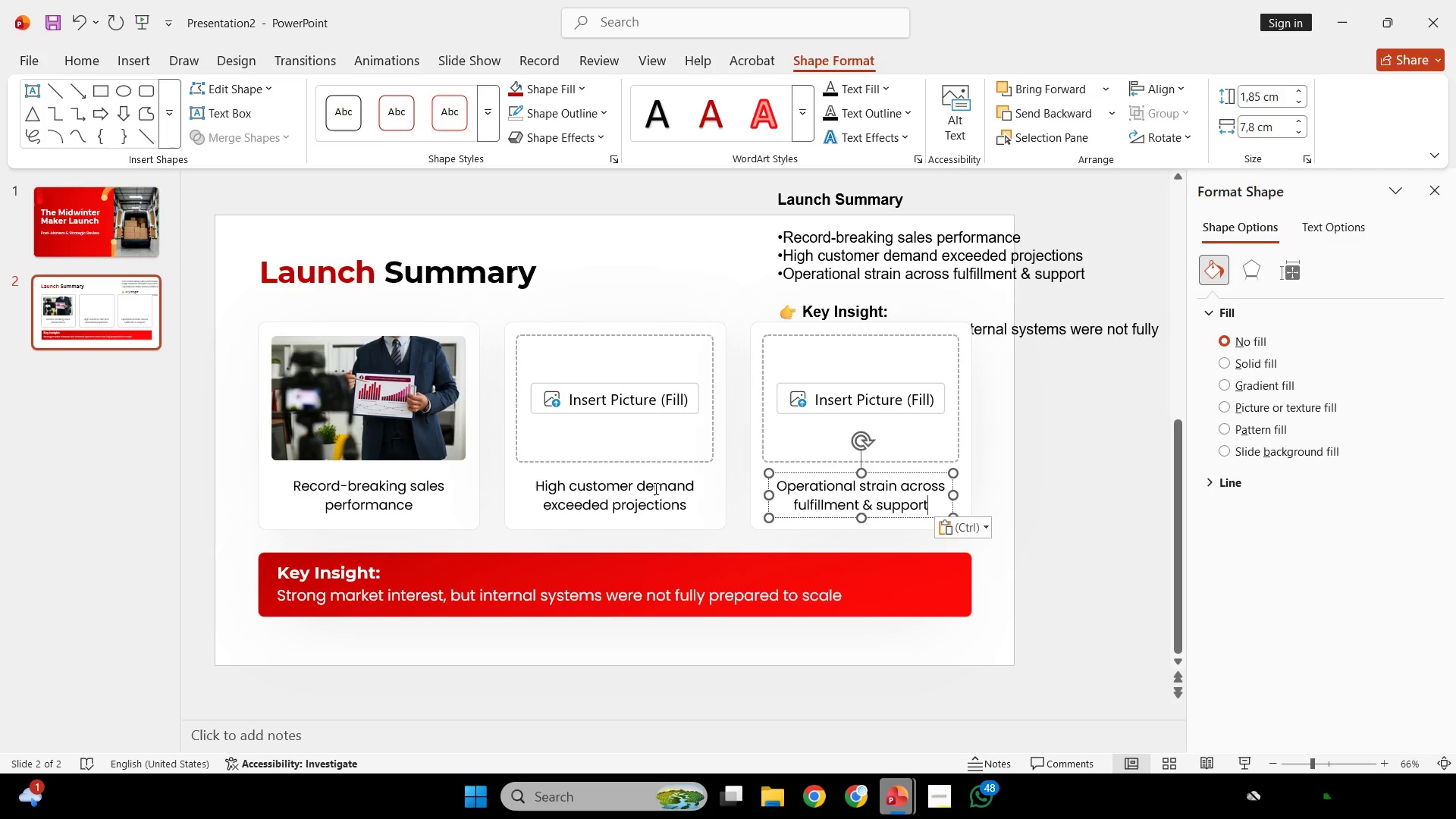 
left_click([654, 488])
 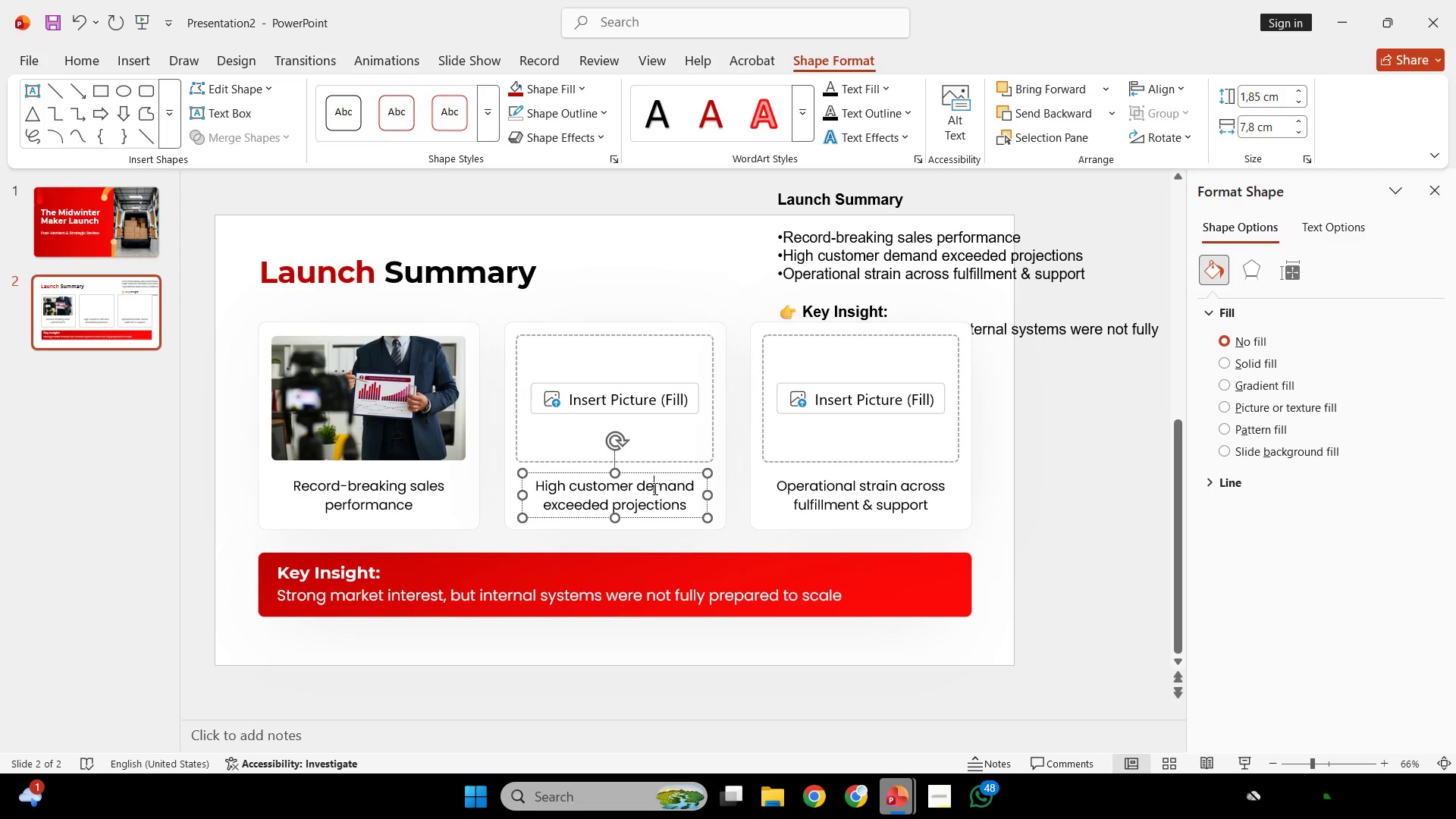 
key(Control+A)
 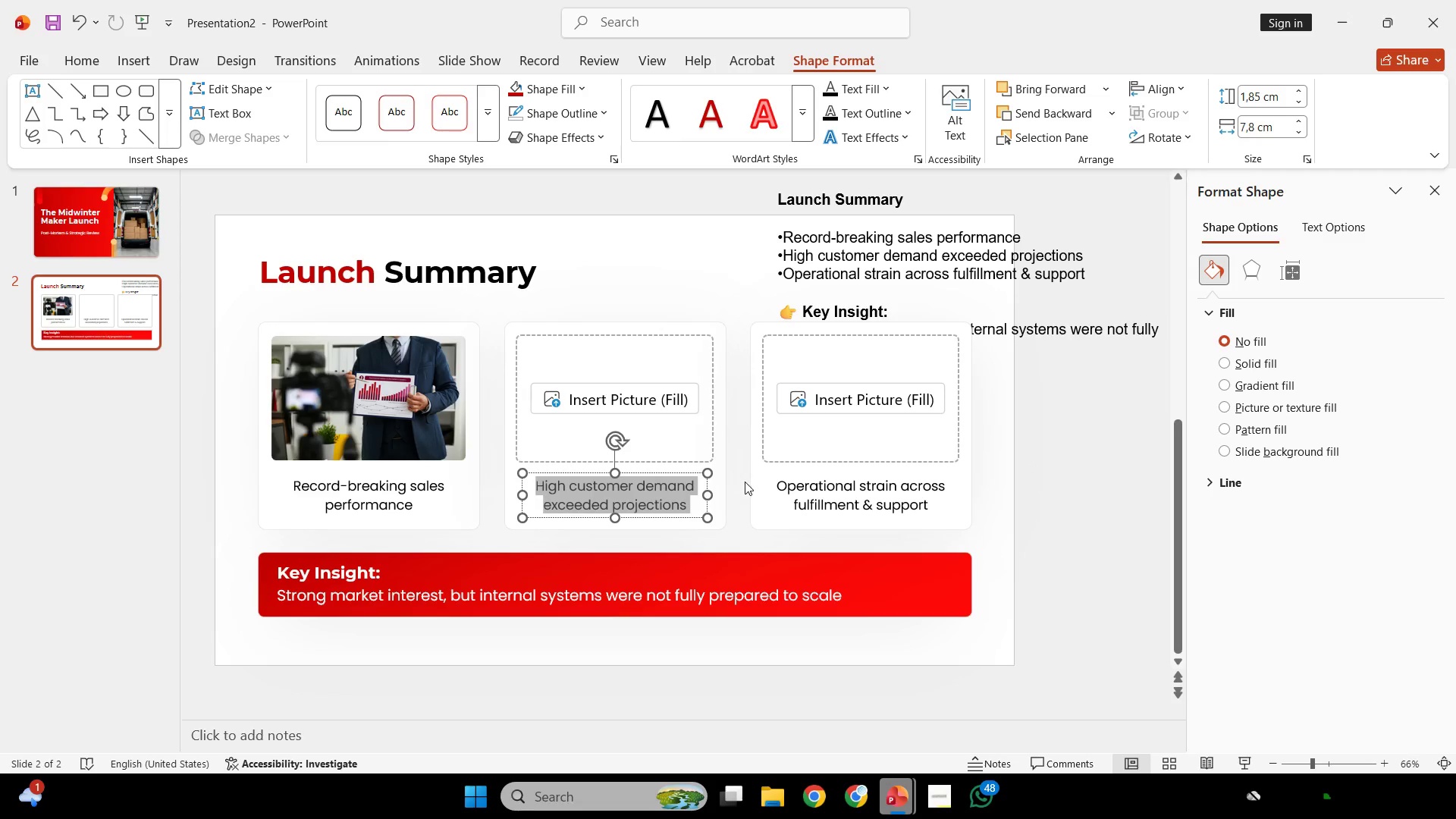 
key(Control+C)
 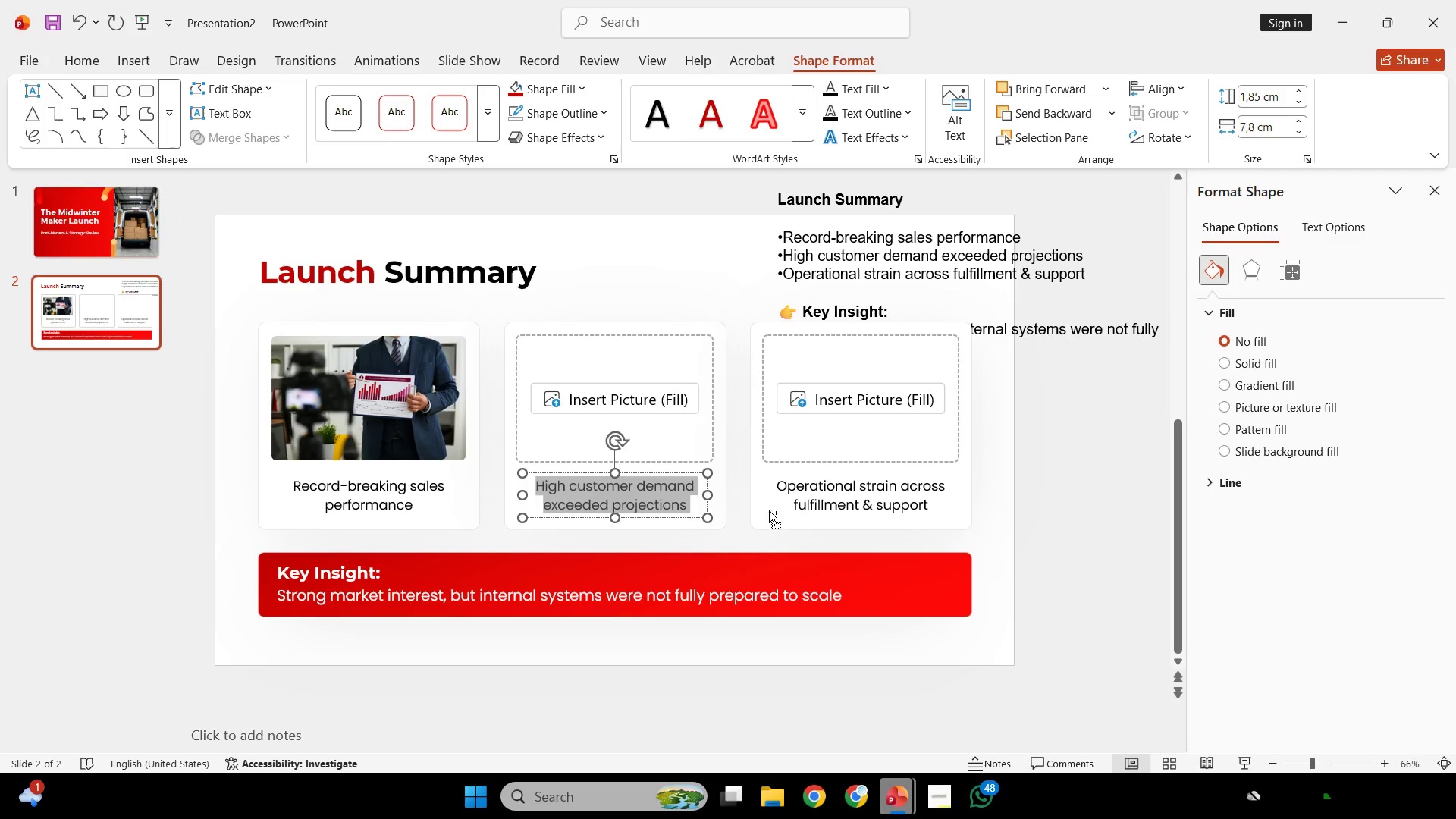 
key(Control+C)
 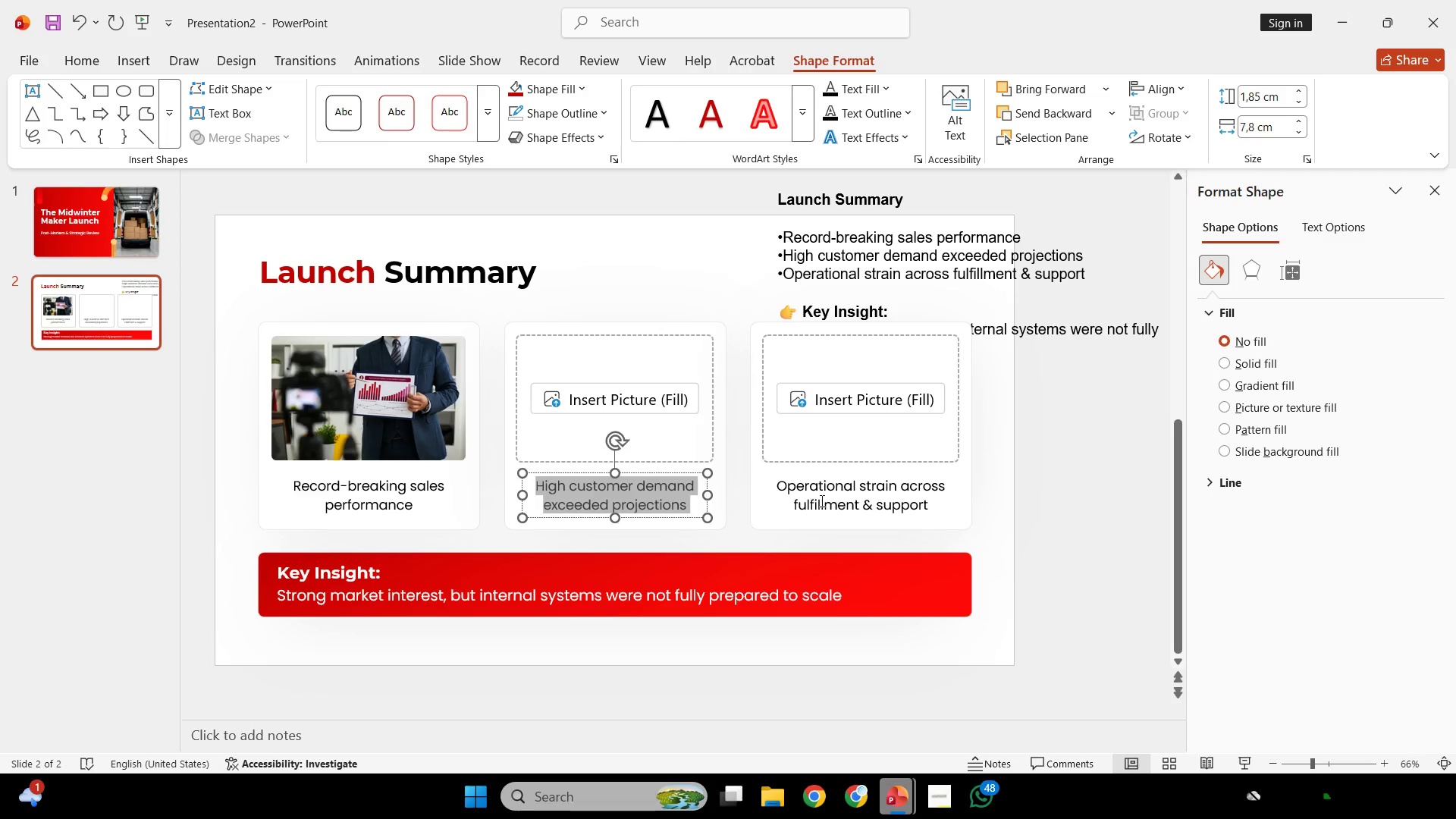 
hold_key(key=ControlLeft, duration=0.33)
scroll: coordinate [825, 488], scroll_direction: down, amount: 1.0
 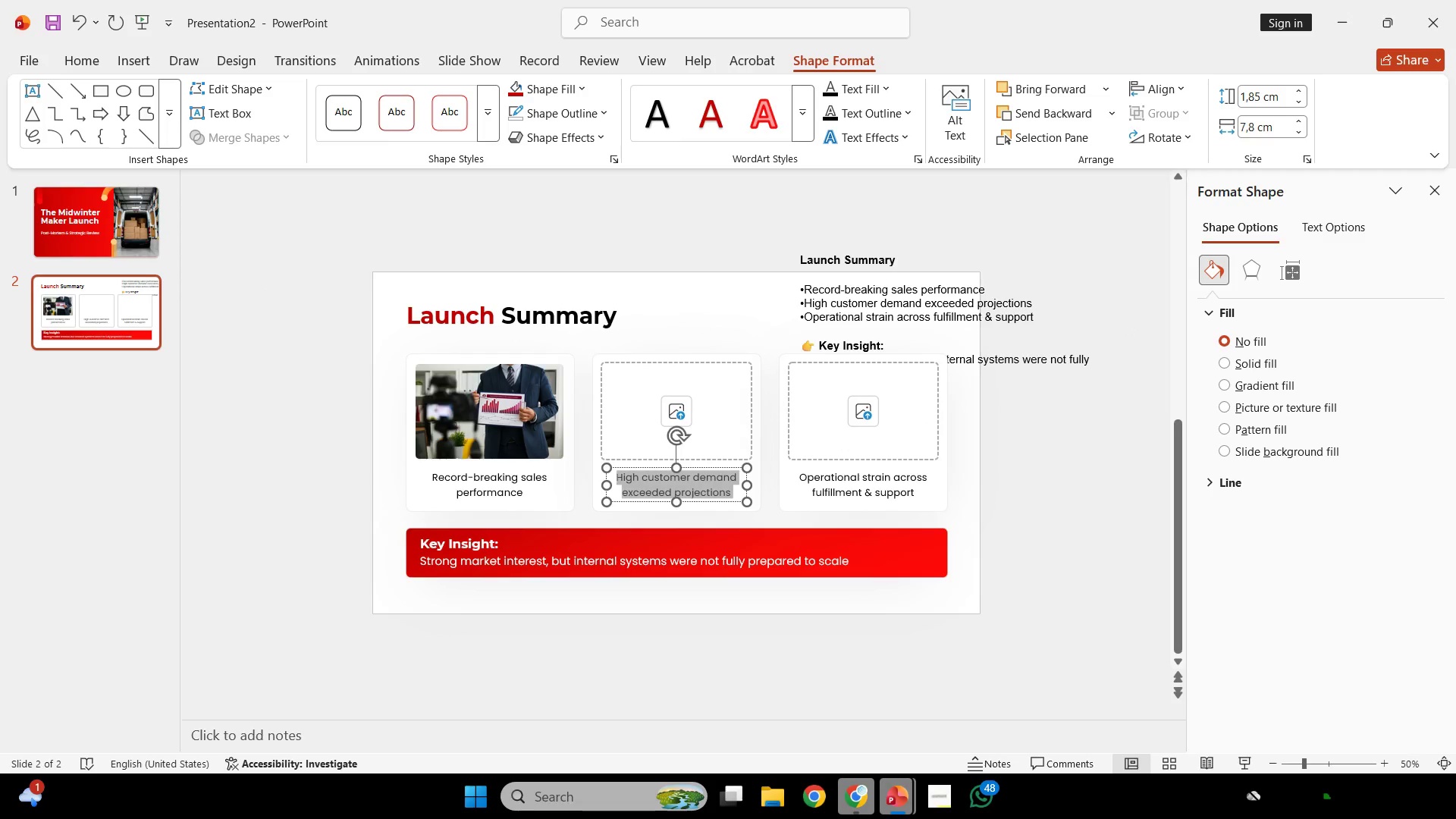 
left_click([811, 818])
 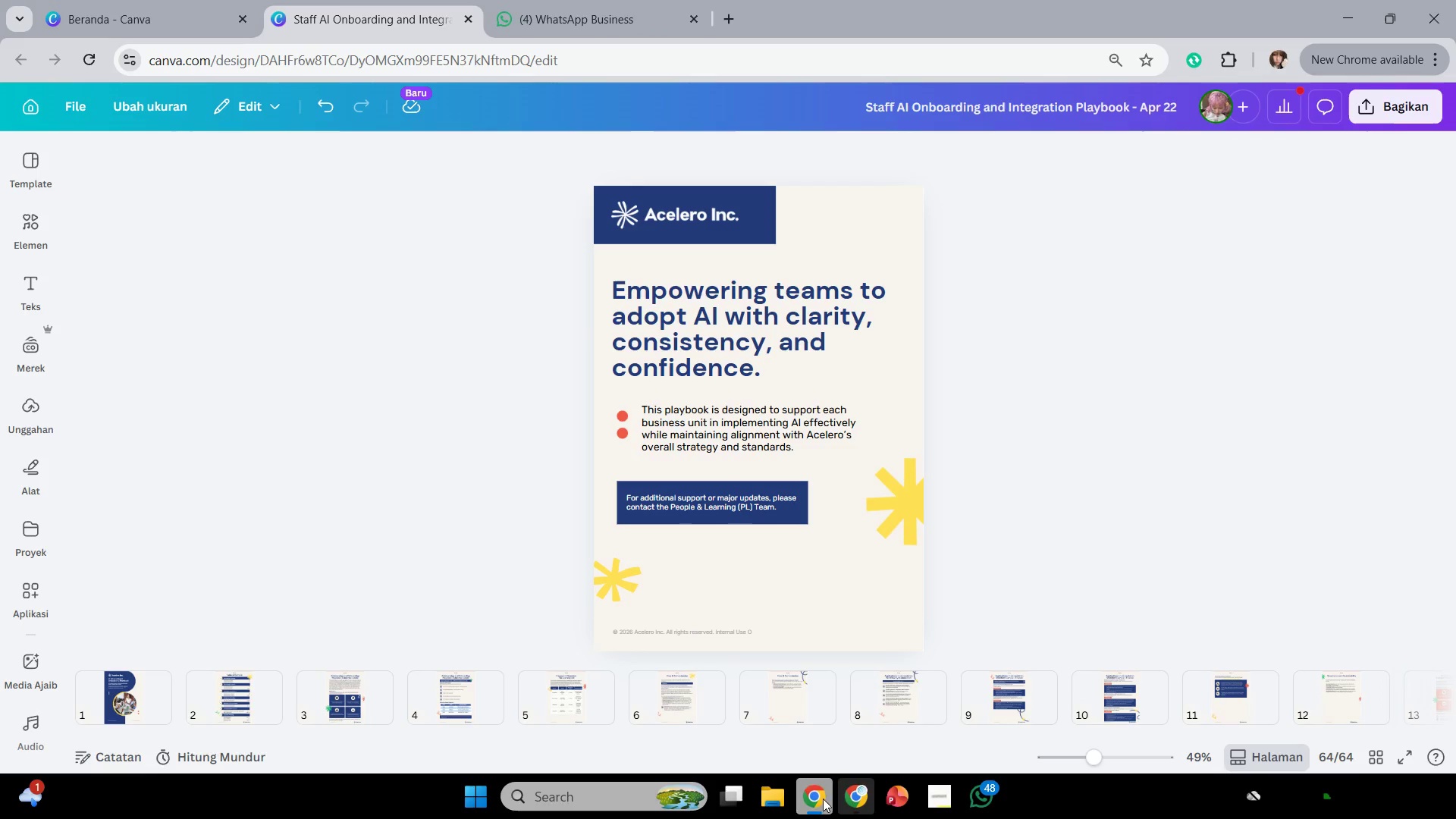 
left_click([821, 796])
 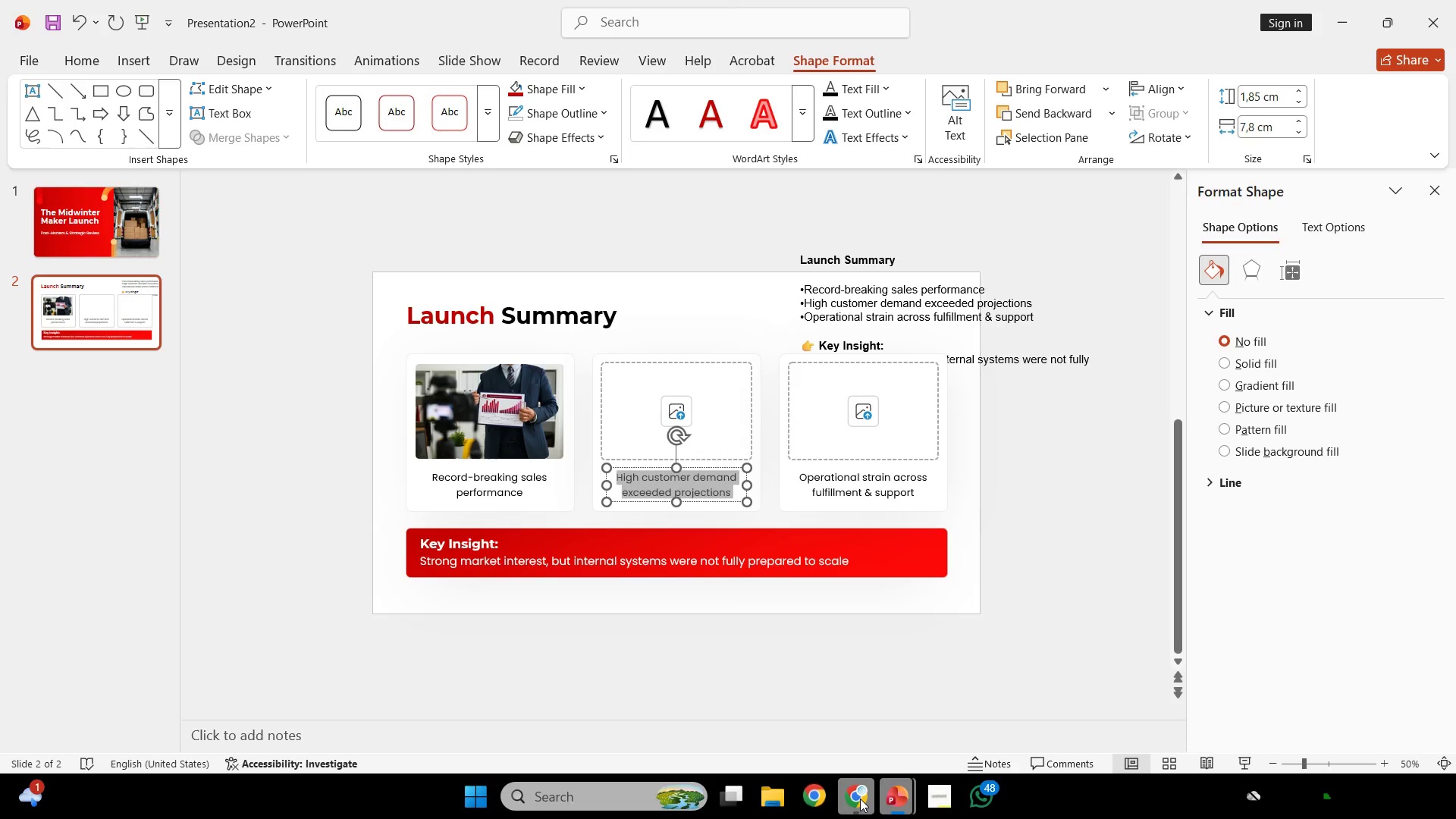 
left_click([860, 799])
 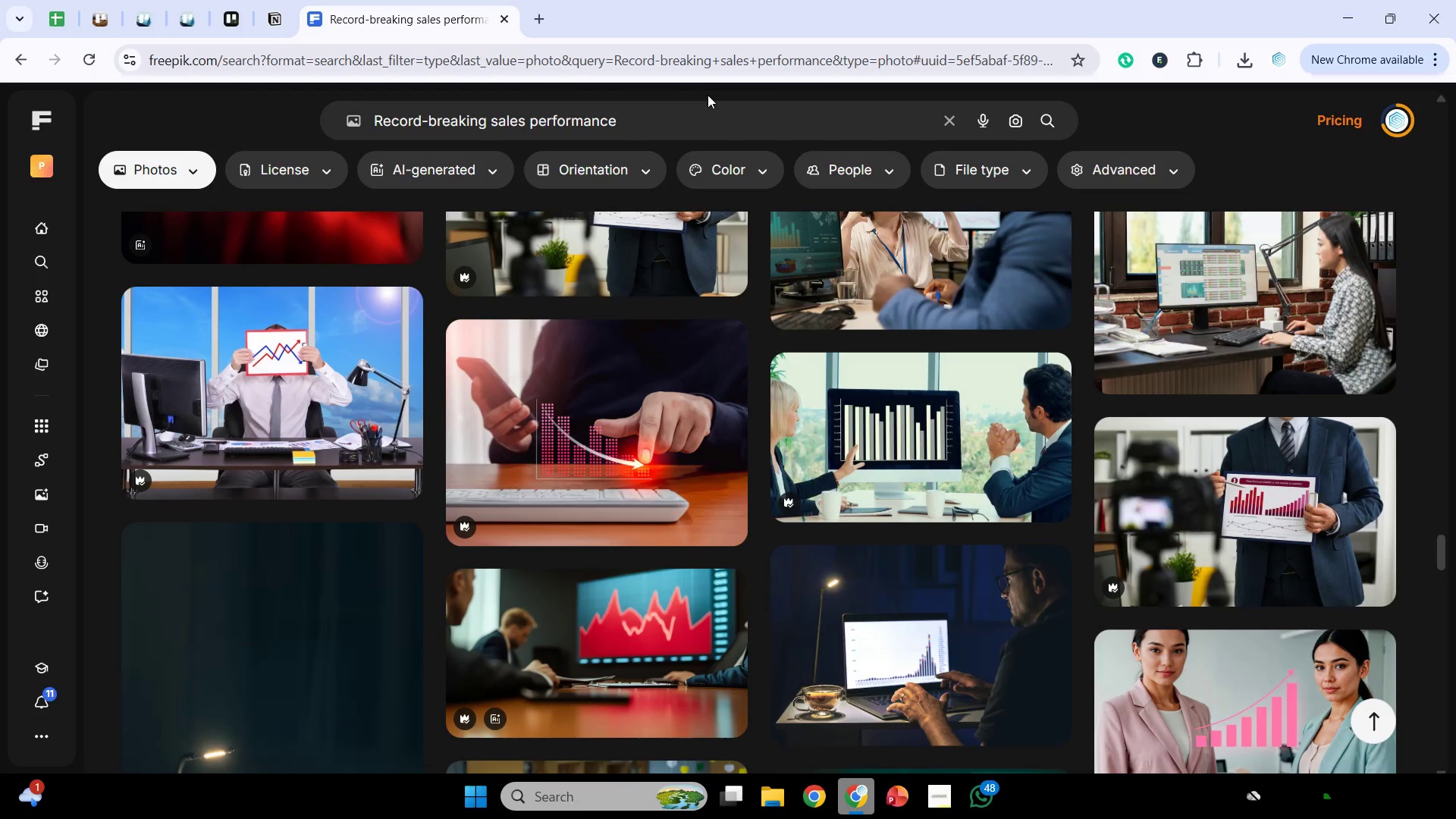 
wait(11.66)
 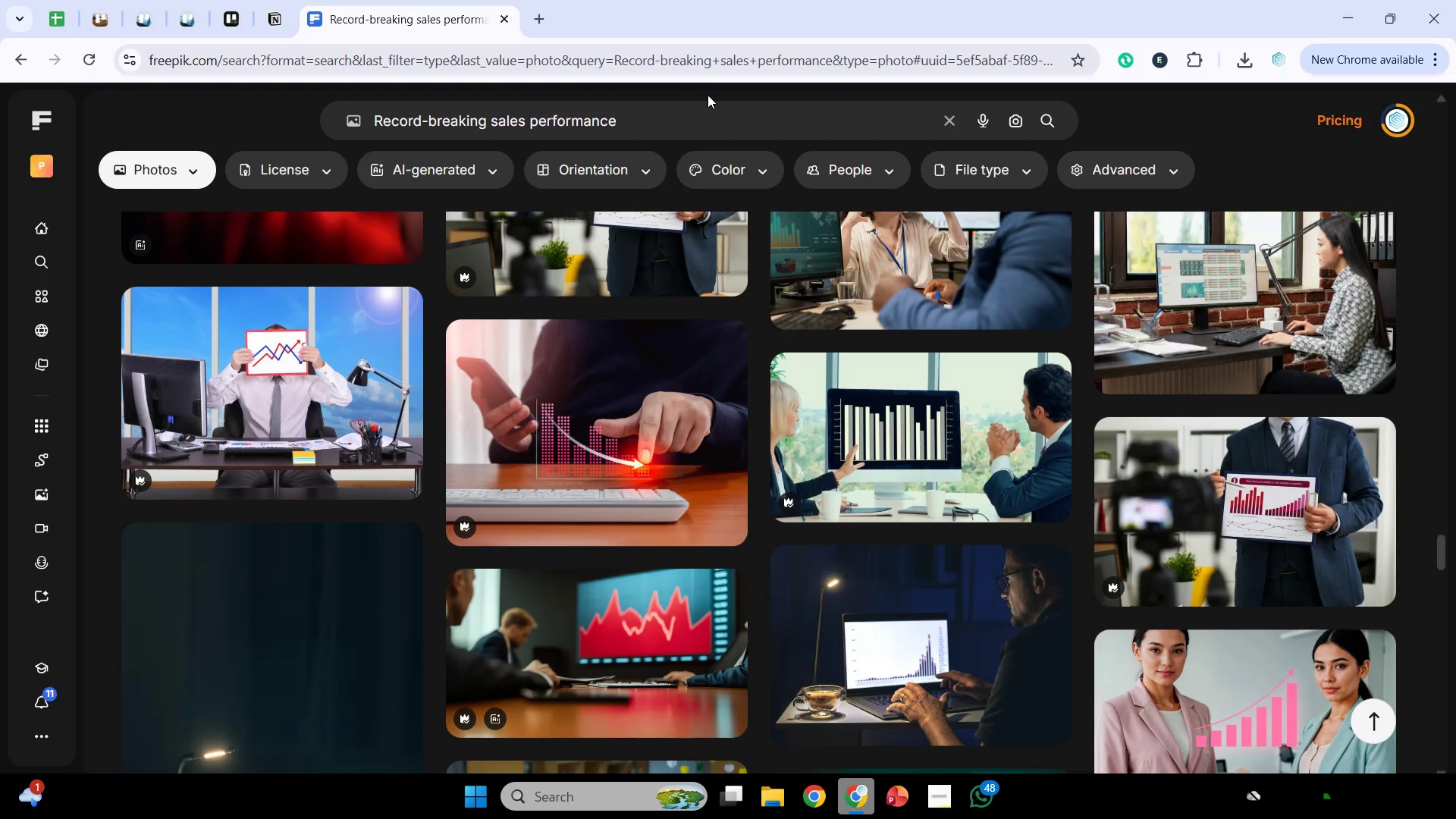 
left_click_drag(start_coordinate=[711, 111], to_coordinate=[123, 97])
 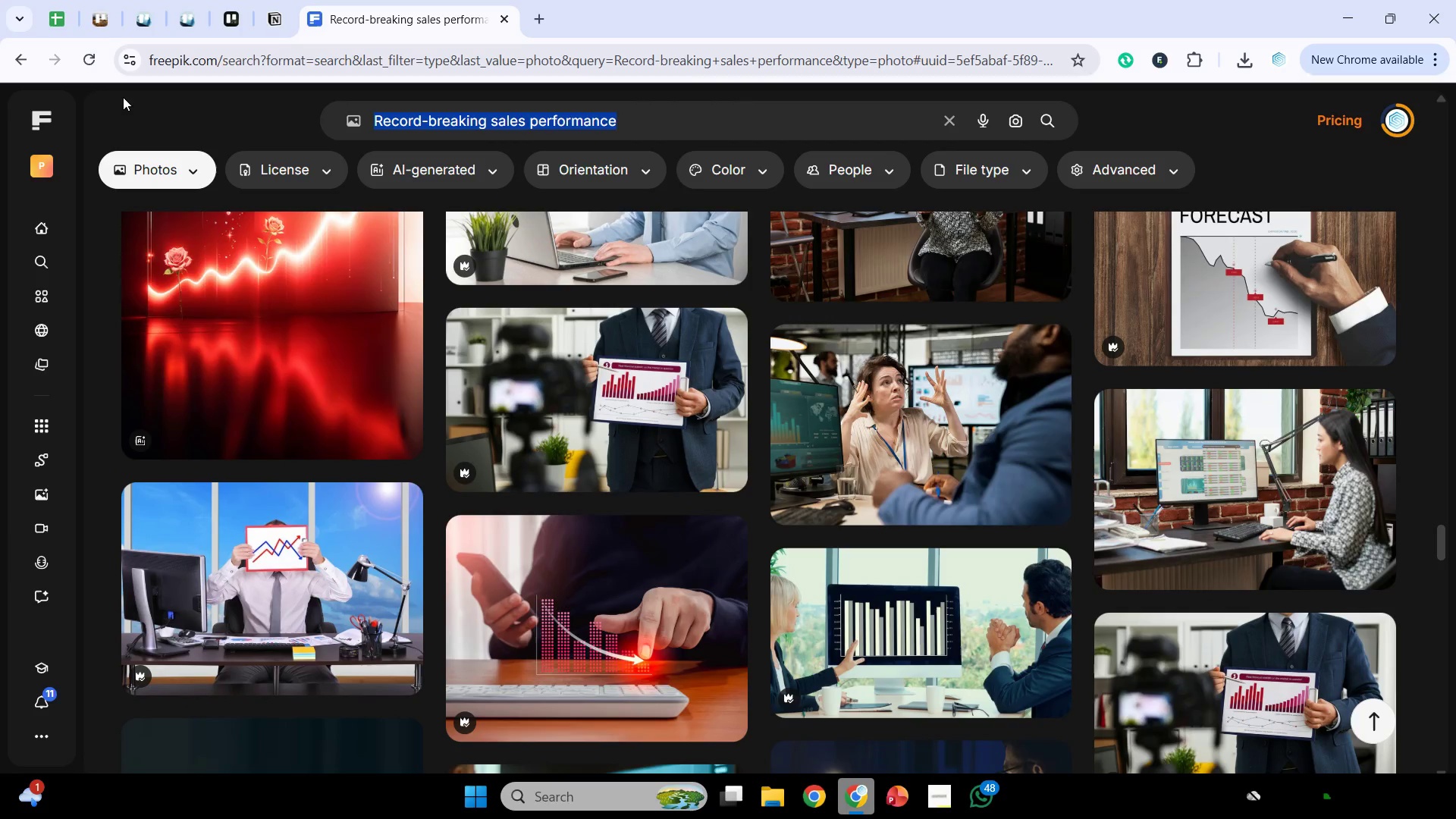 
key(Control+V)
 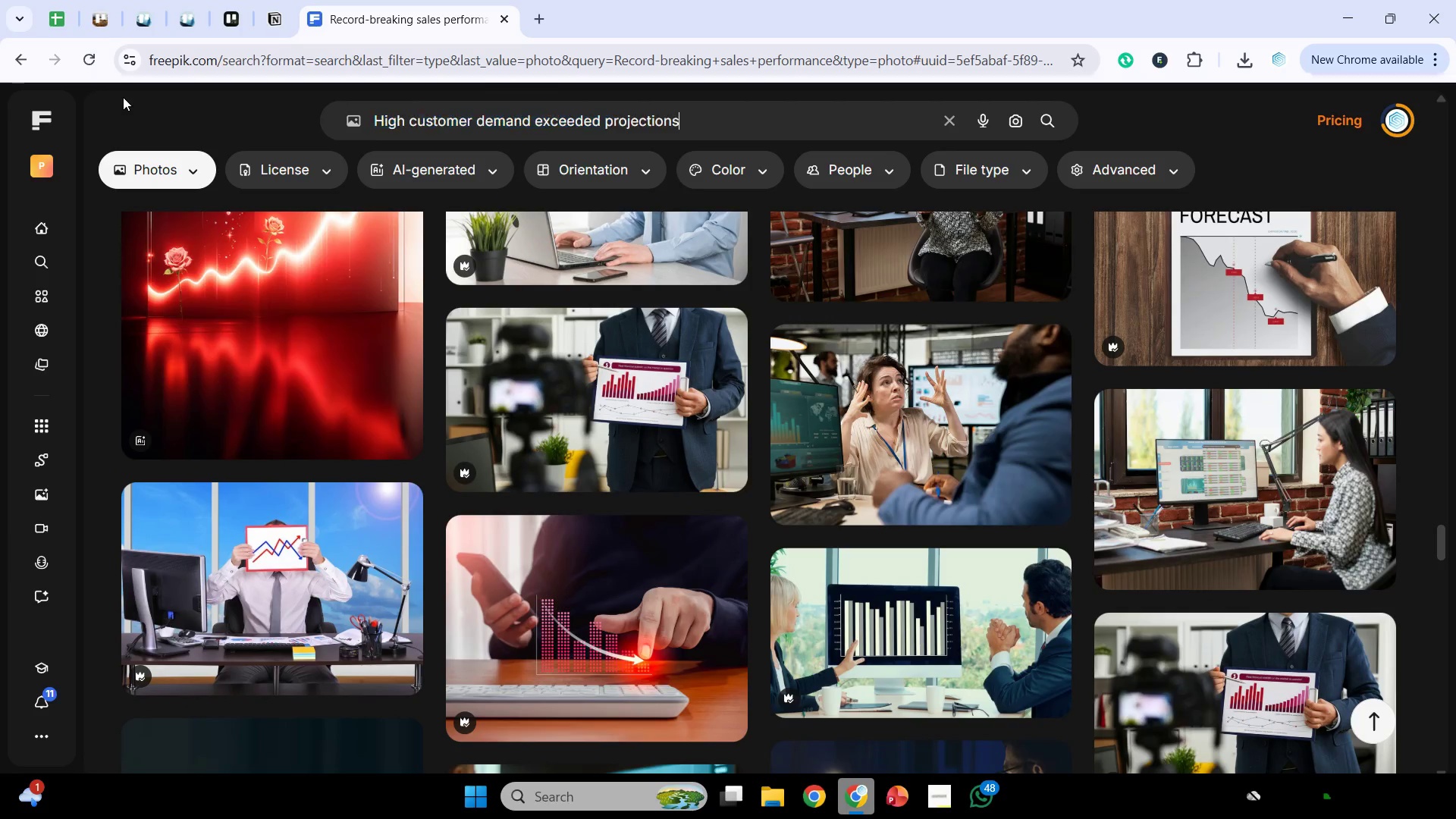 
key(Enter)
 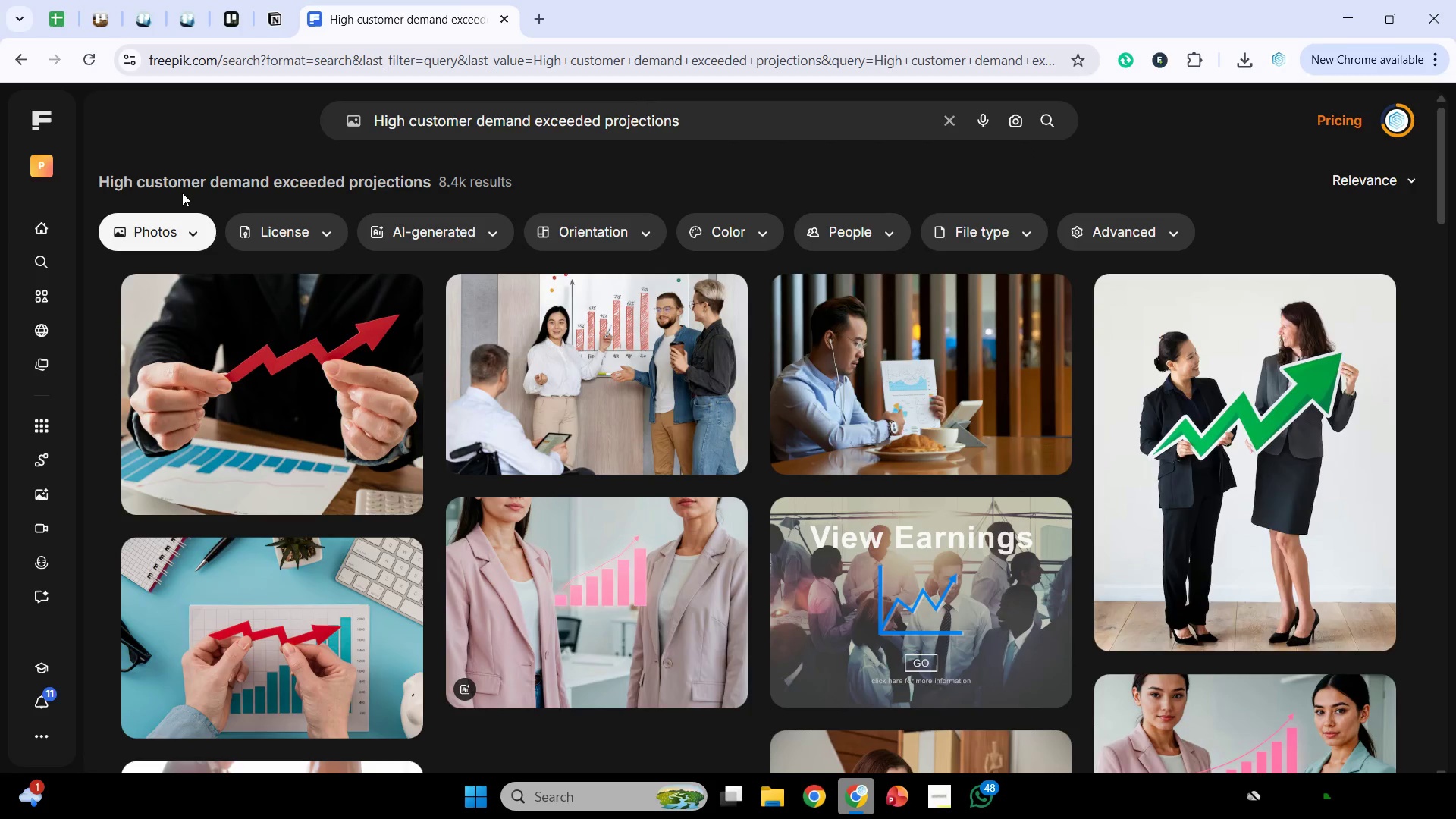 
wait(6.65)
 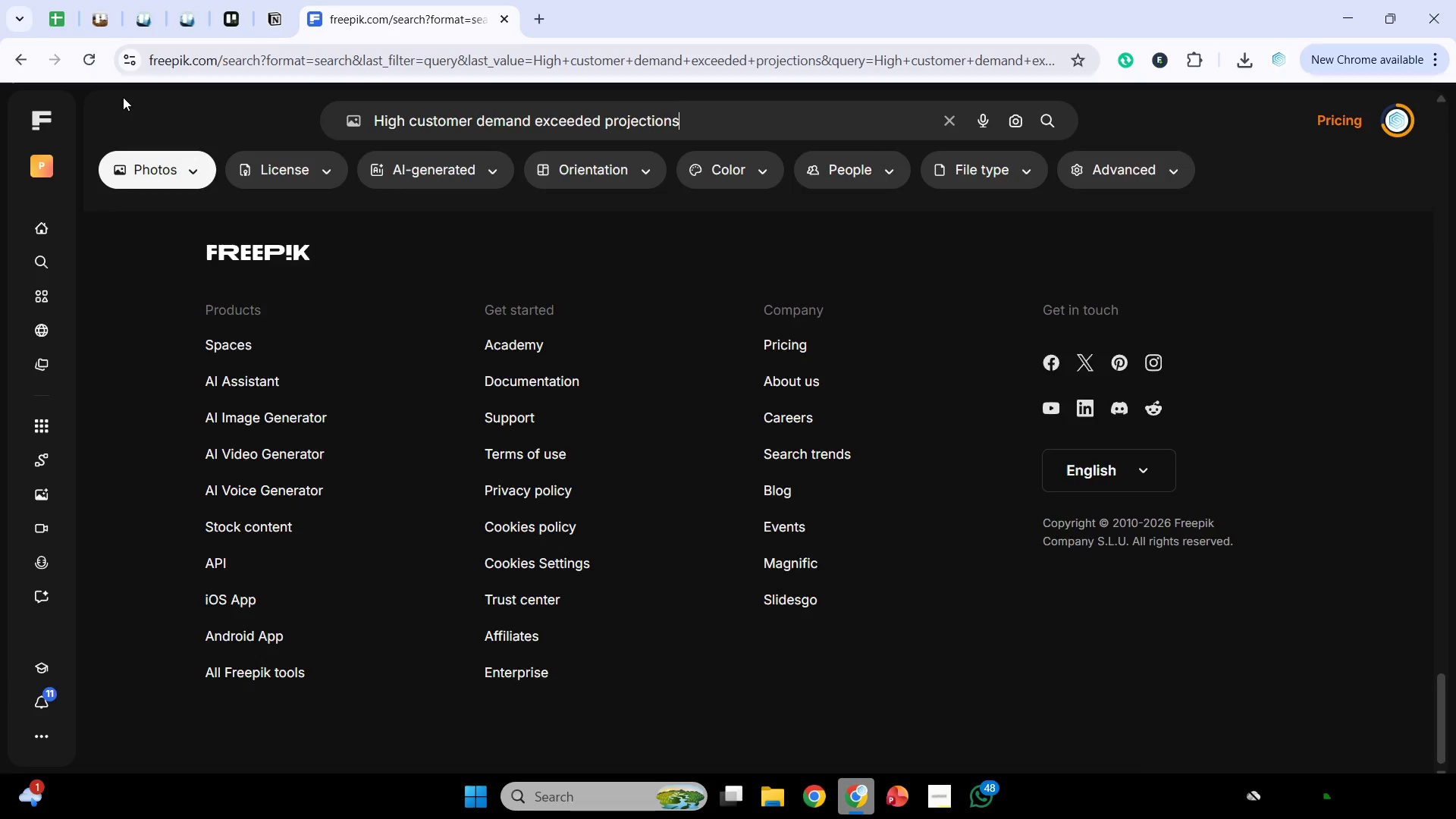 
mouse_move([431, 372])
 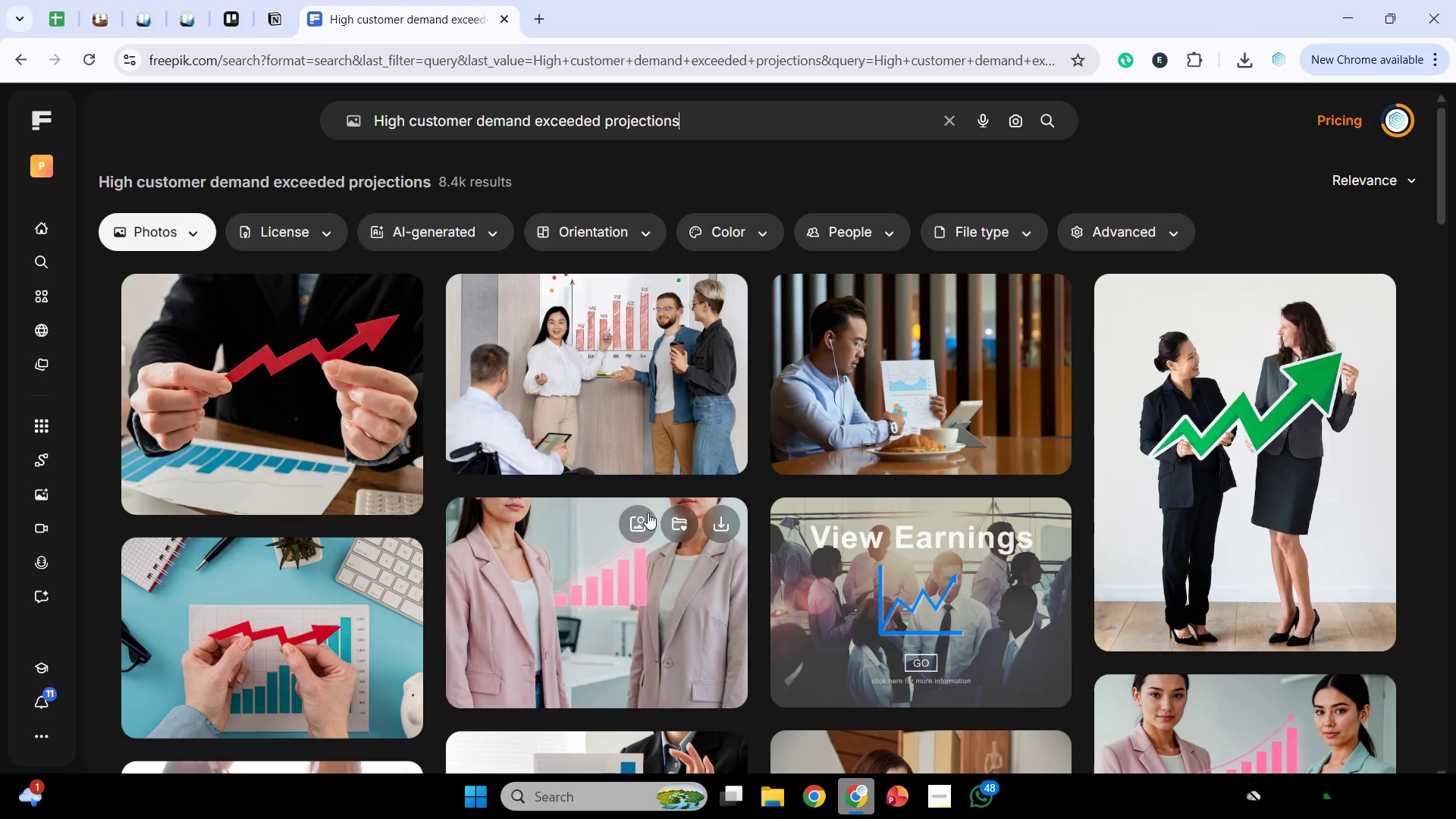 
scroll: coordinate [1025, 496], scroll_direction: down, amount: 26.0
 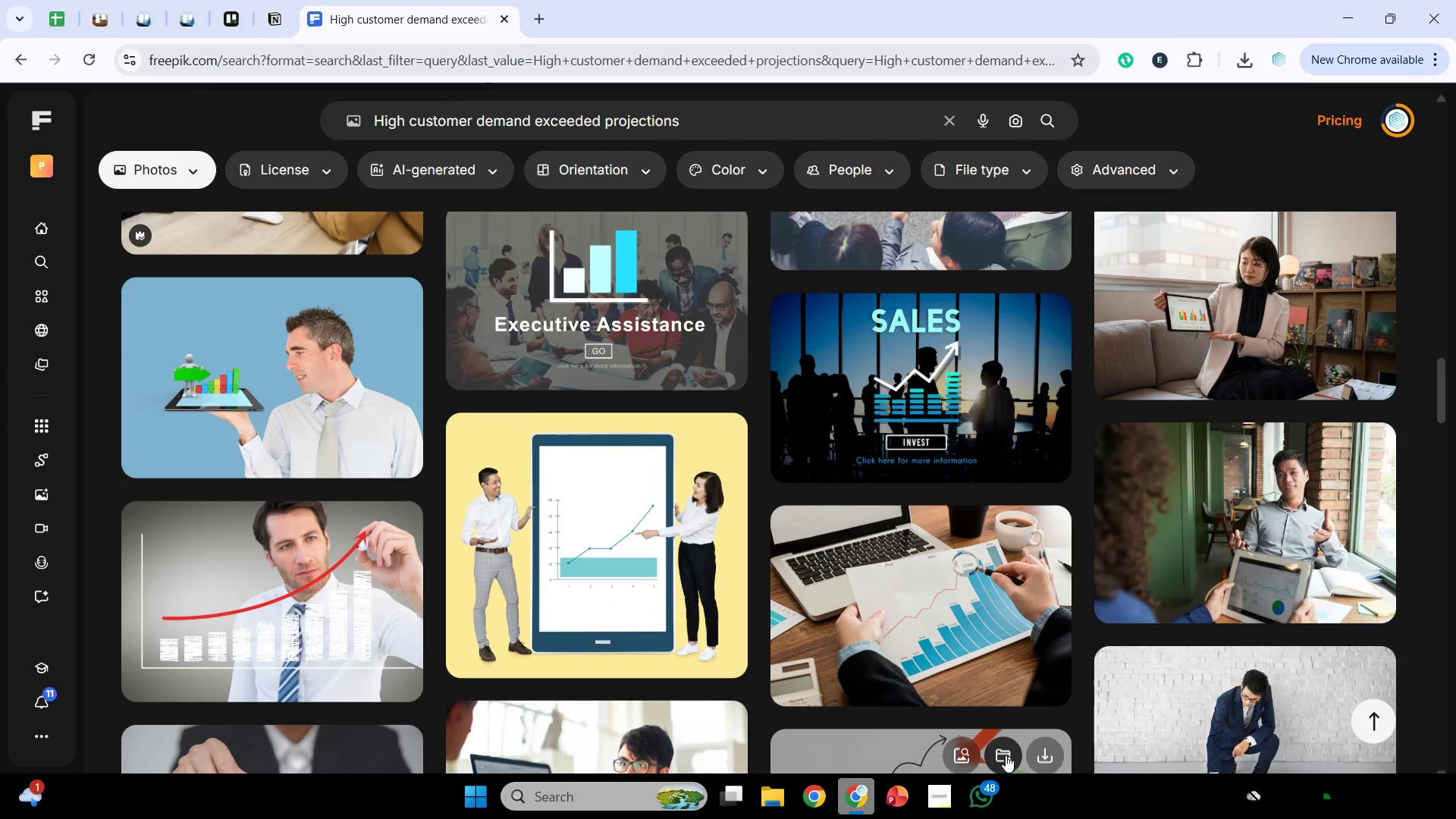 
left_click([943, 797])